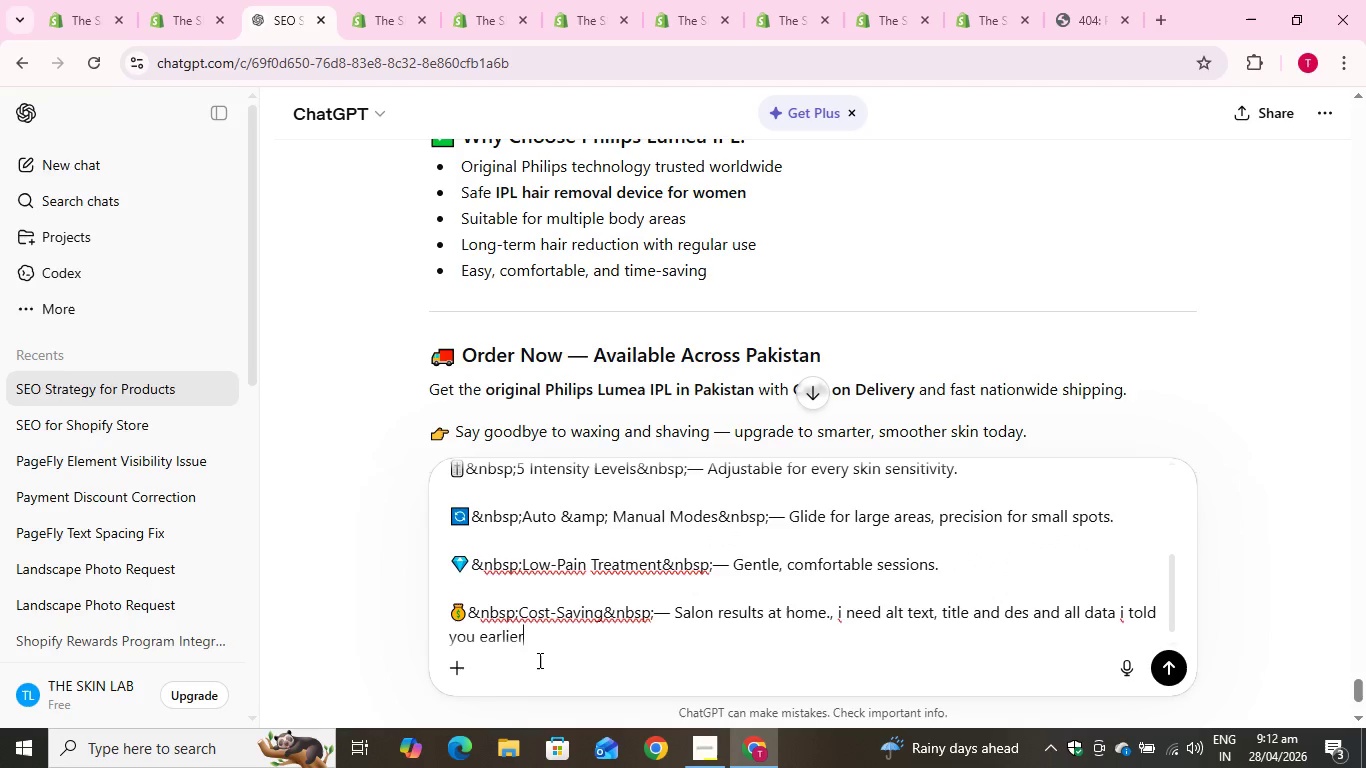 
key(Enter)
 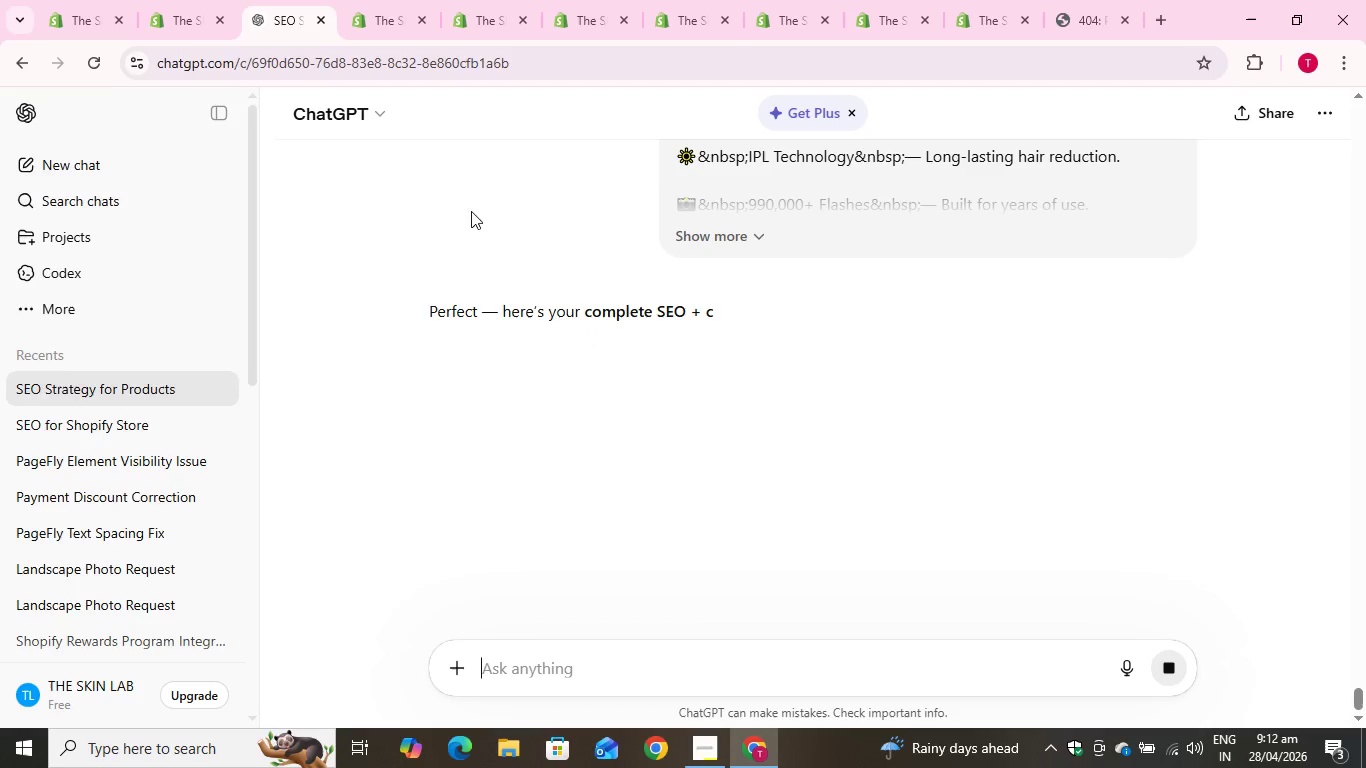 
left_click([165, 2])
 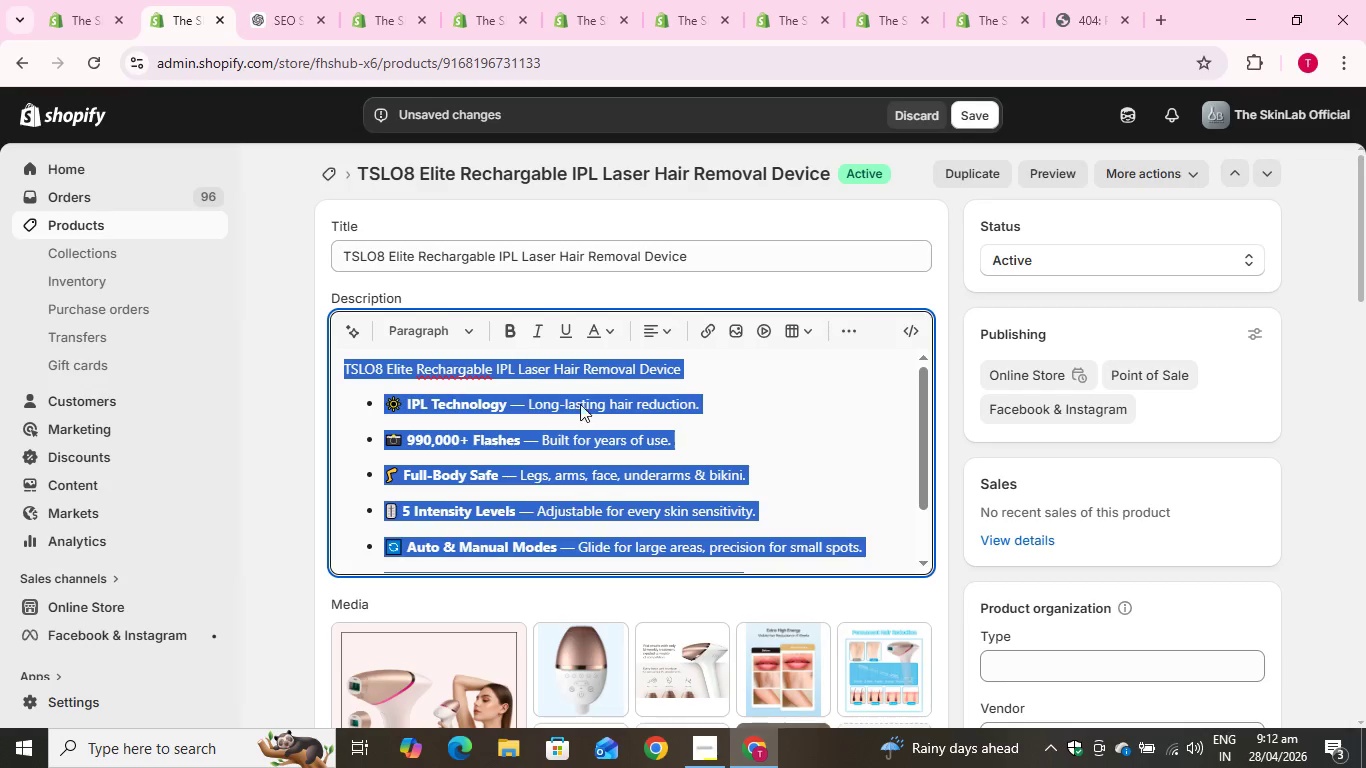 
left_click([580, 404])
 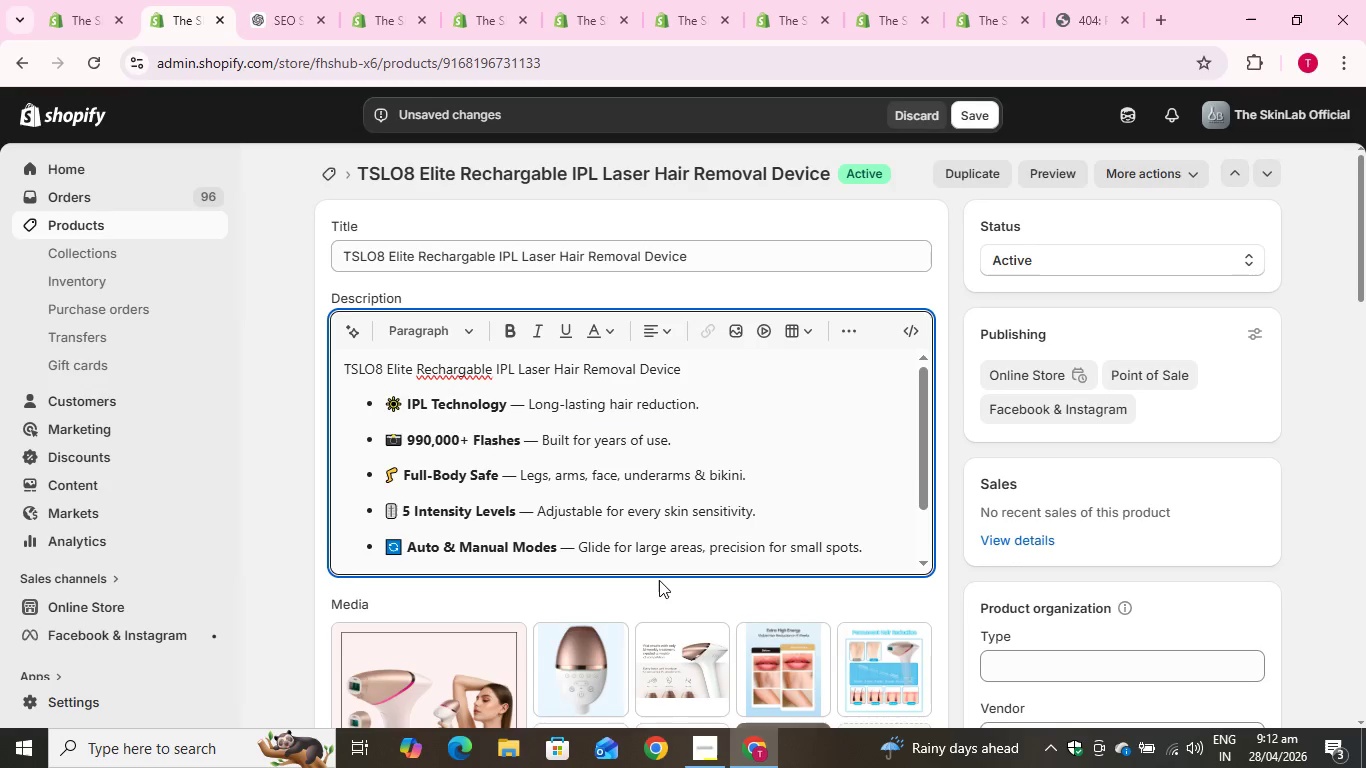 
scroll: coordinate [658, 577], scroll_direction: down, amount: 21.0
 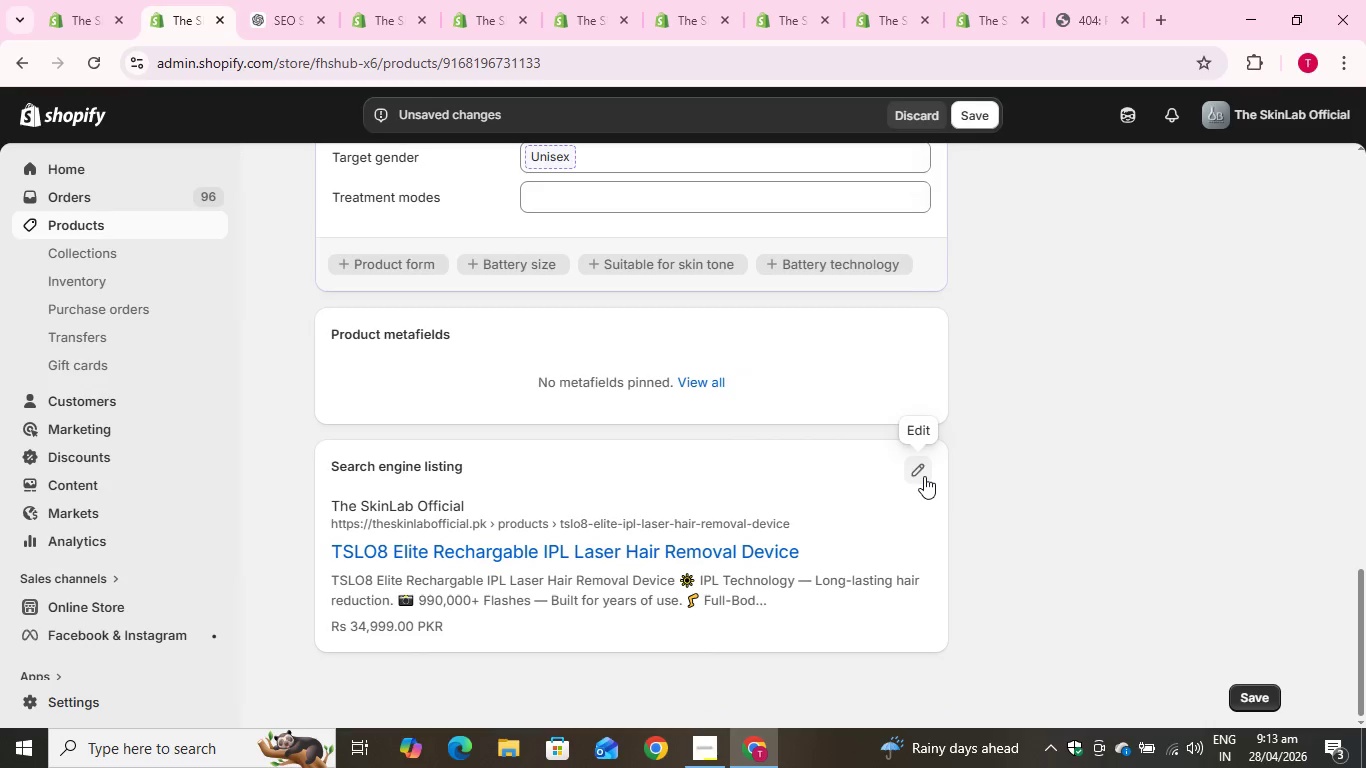 
left_click([924, 476])
 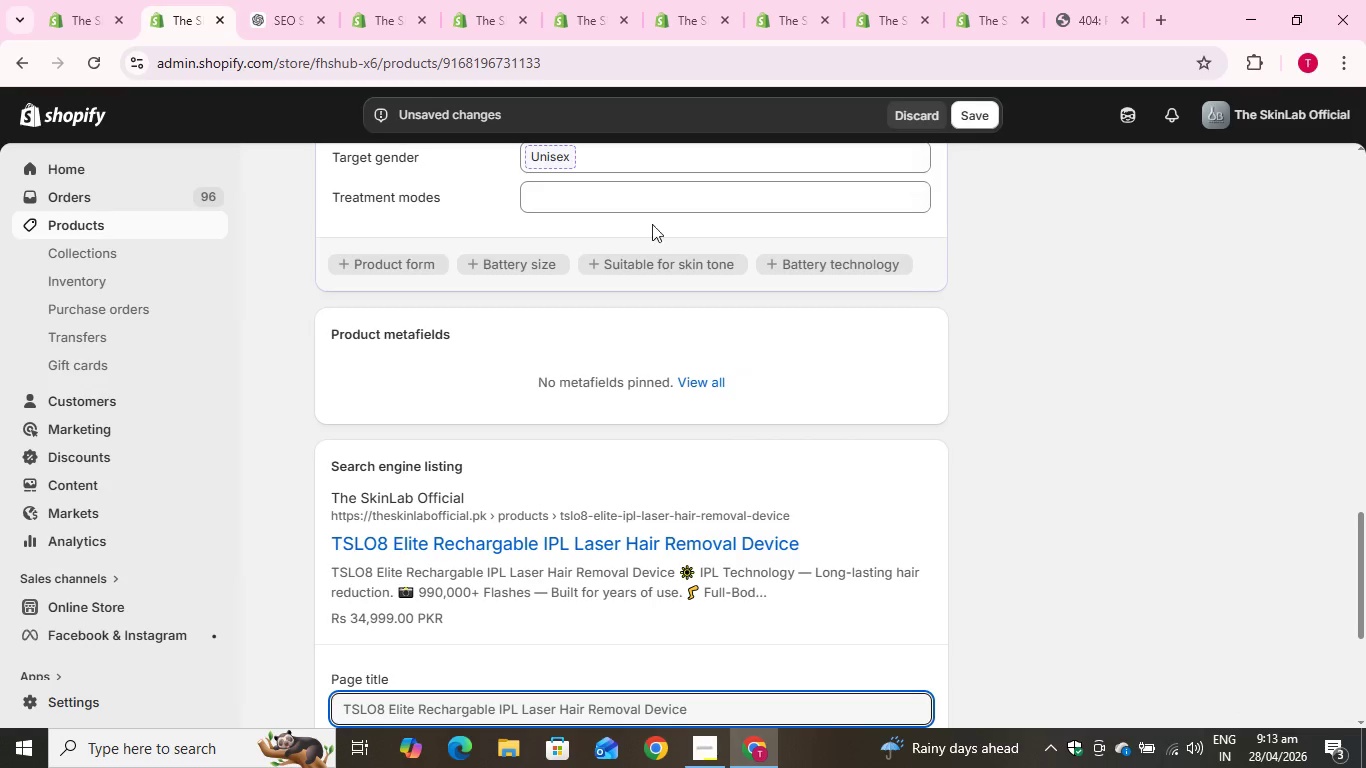 
scroll: coordinate [560, 263], scroll_direction: down, amount: 3.0
 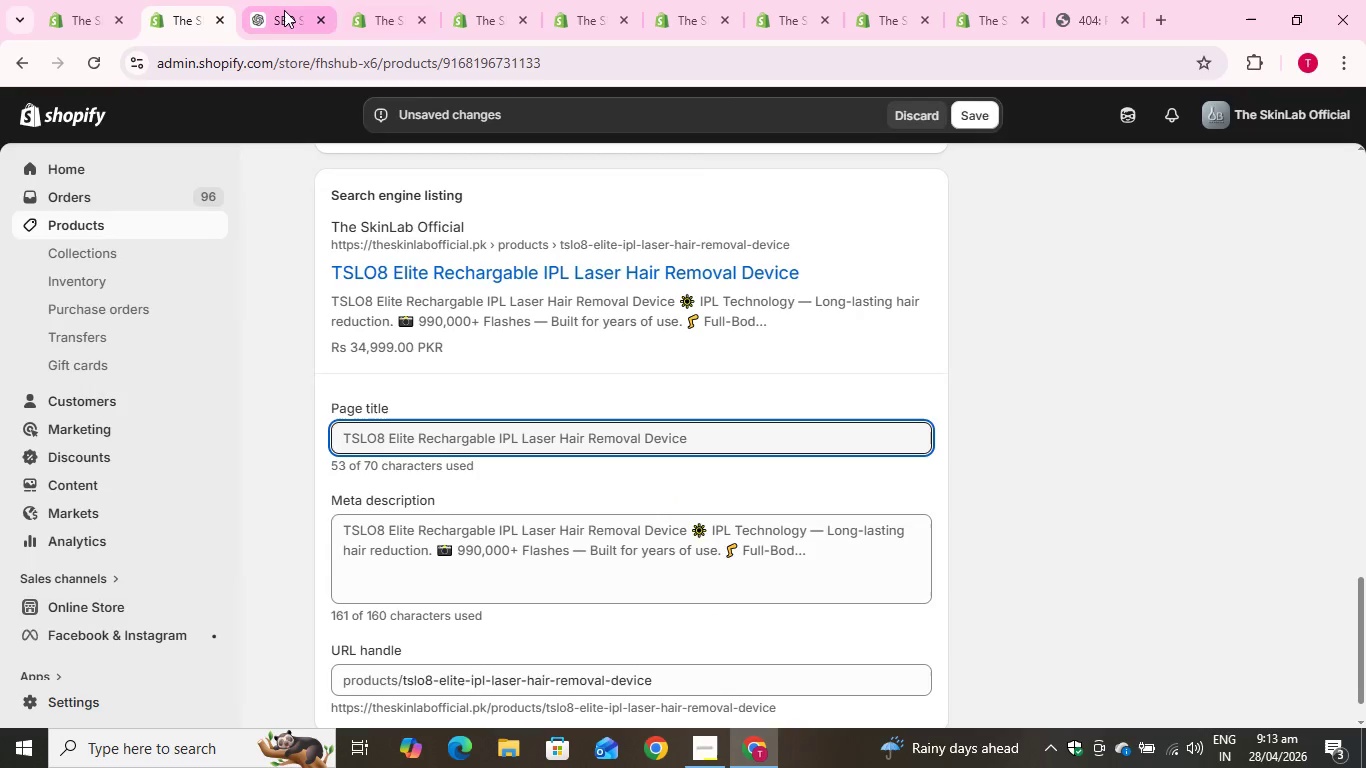 
left_click([284, 10])
 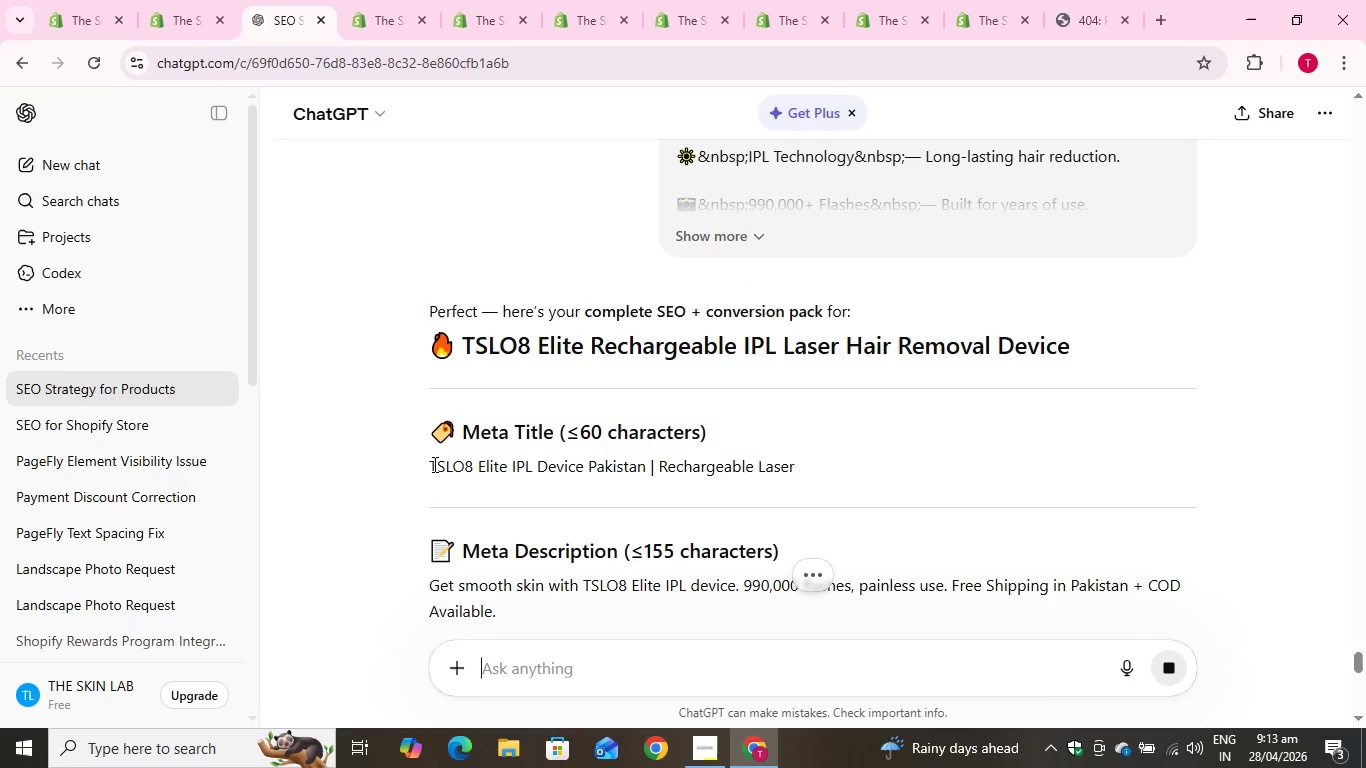 
left_click_drag(start_coordinate=[425, 461], to_coordinate=[814, 465])
 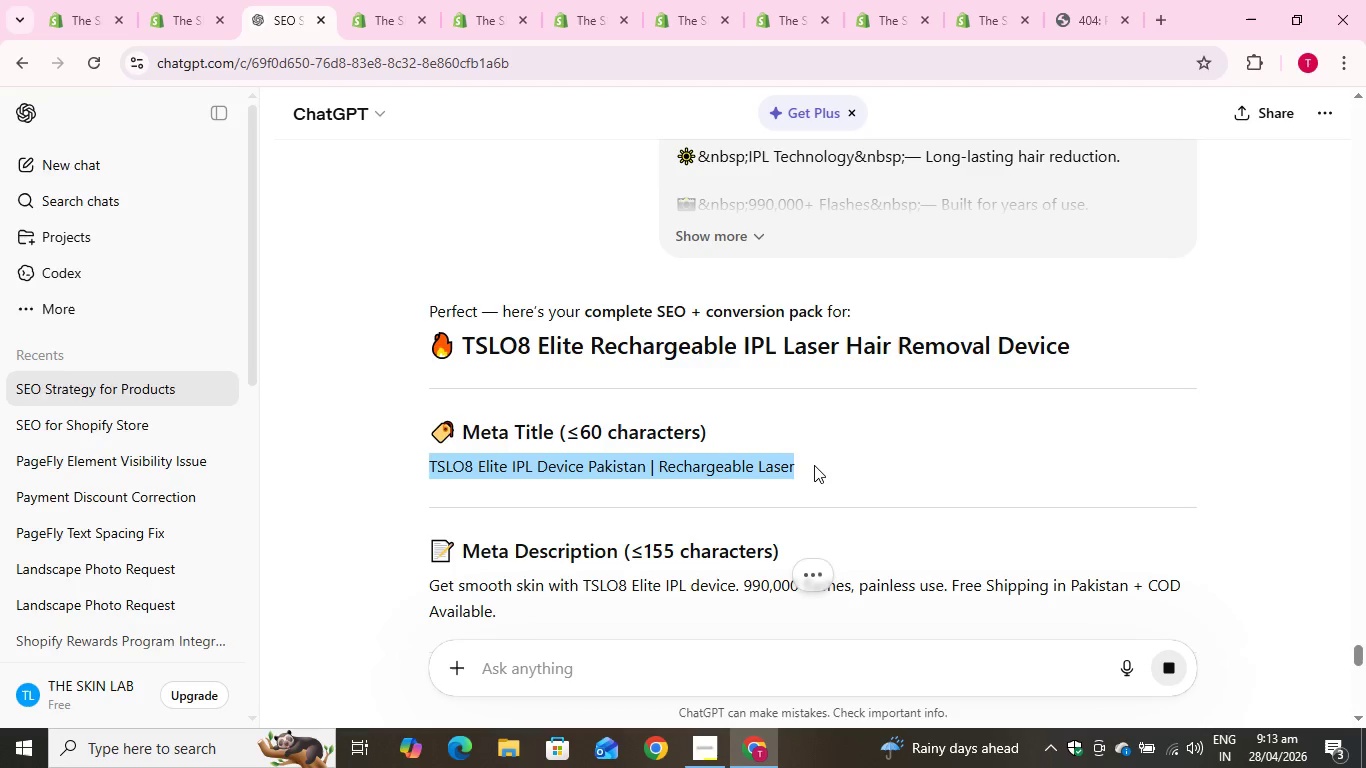 
key(Control+C)
 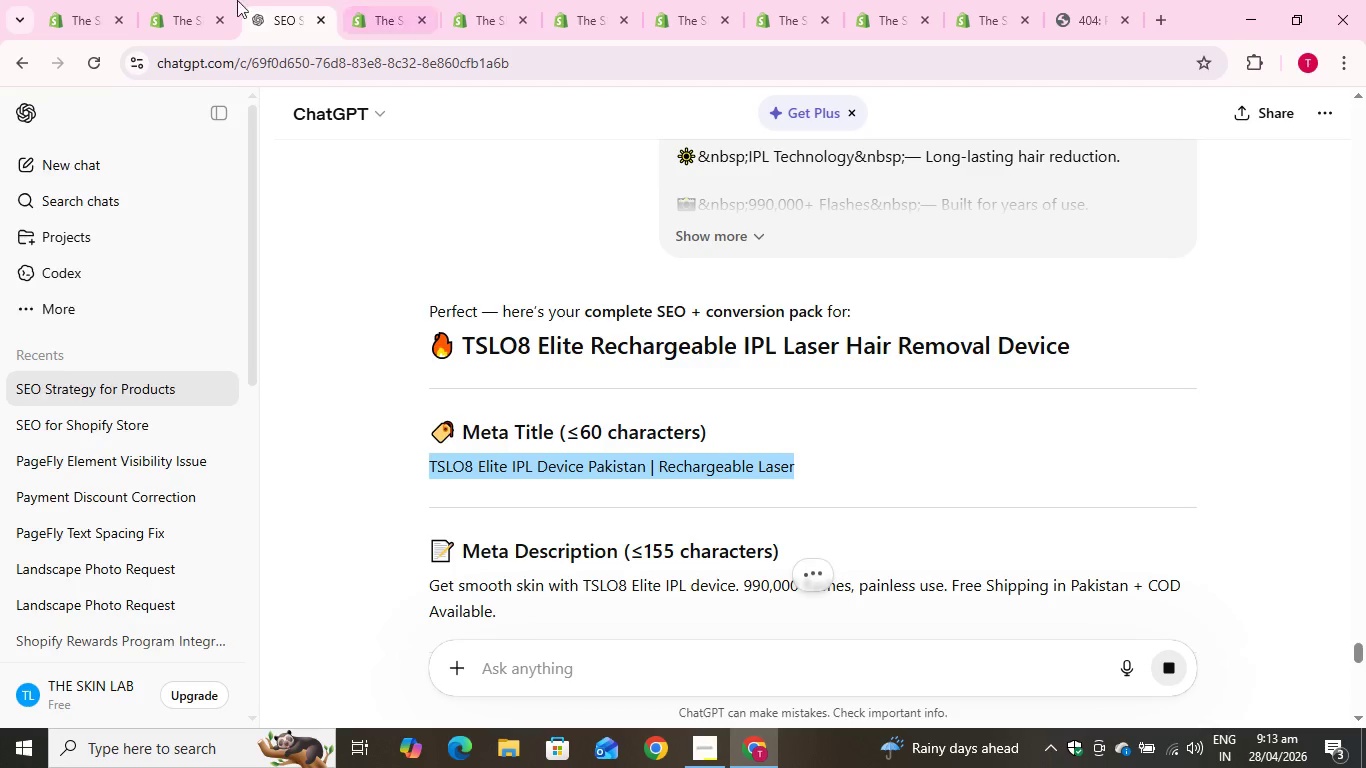 
key(Control+C)
 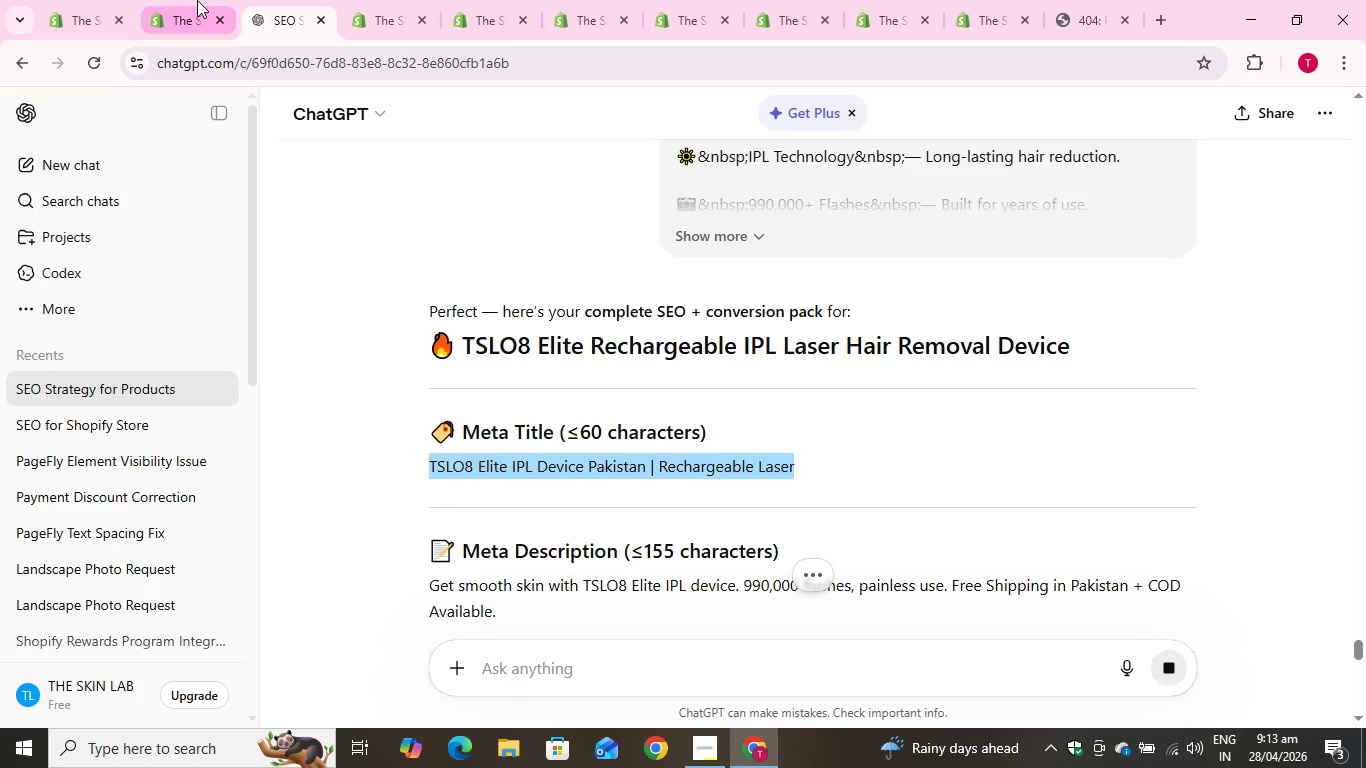 
left_click([197, 0])
 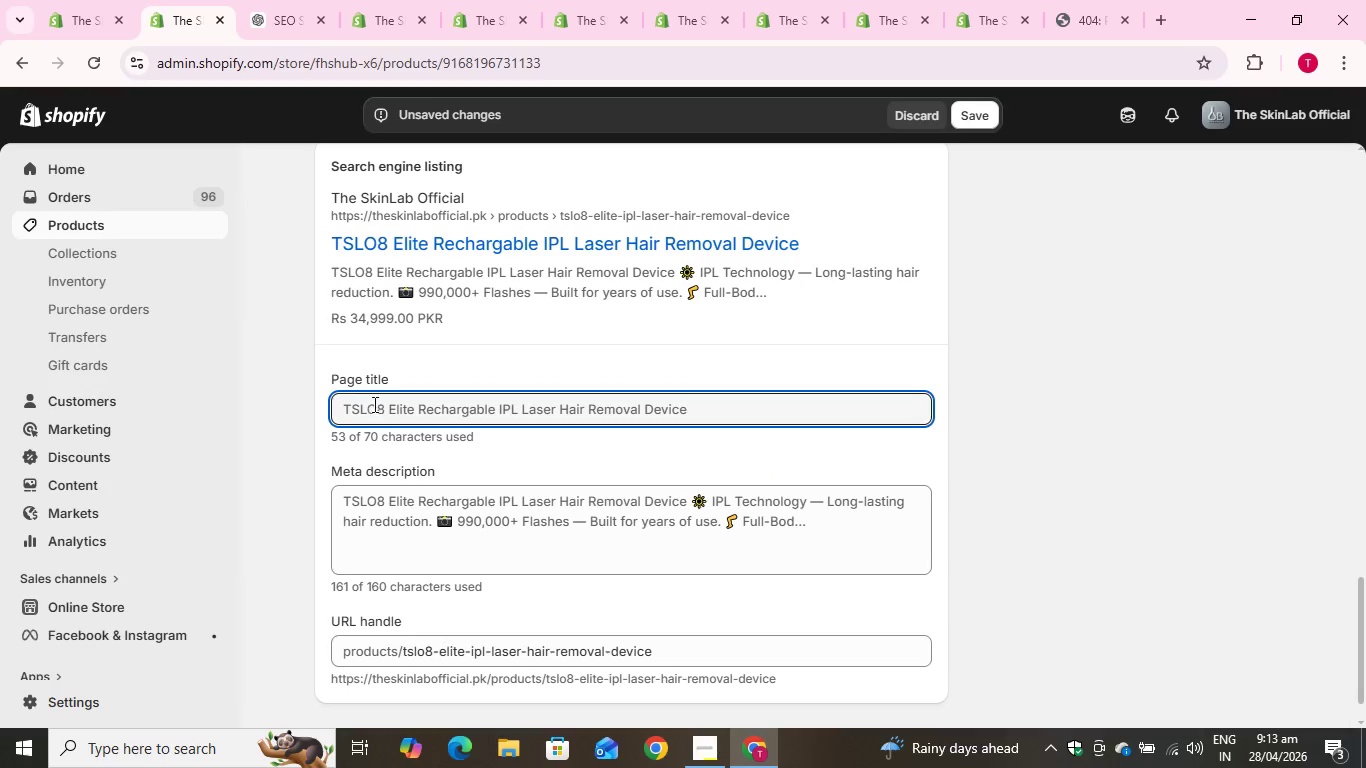 
left_click([375, 404])
 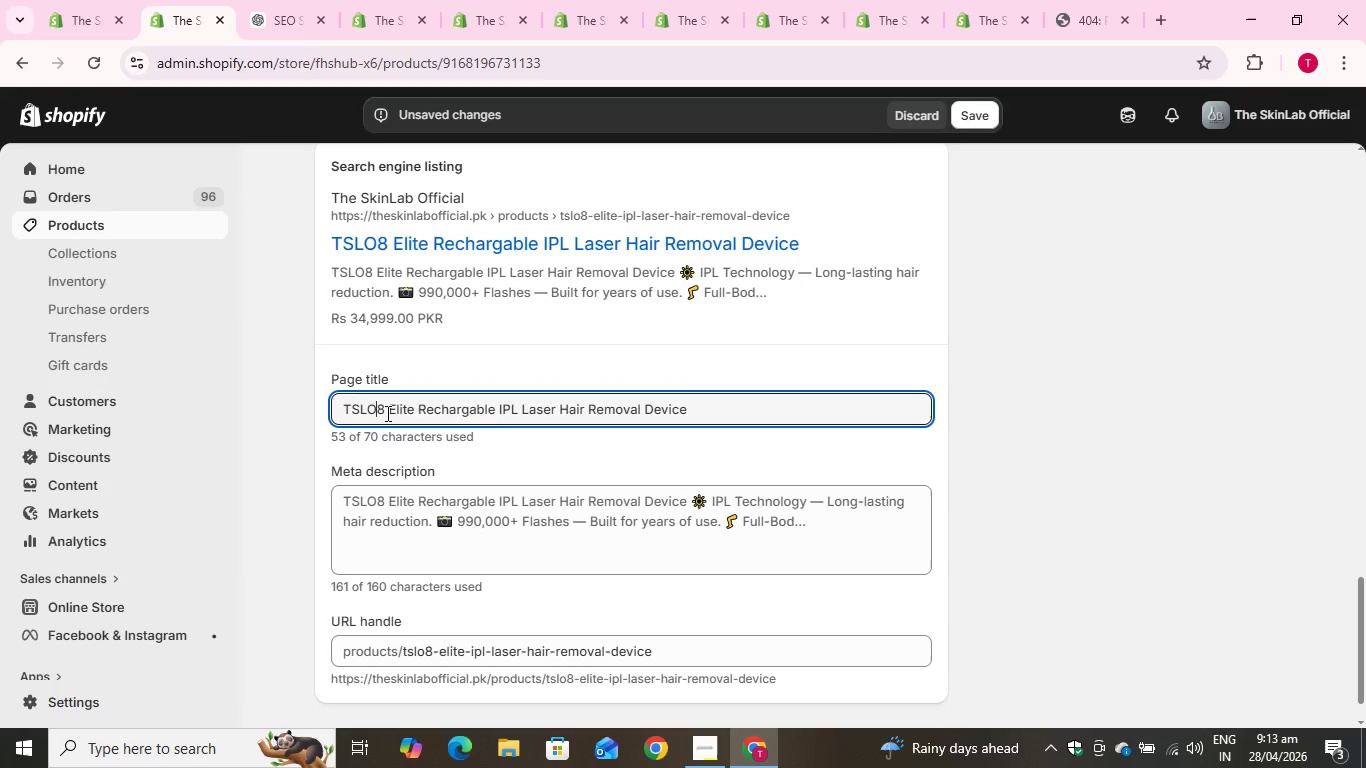 
key(Control+A)
 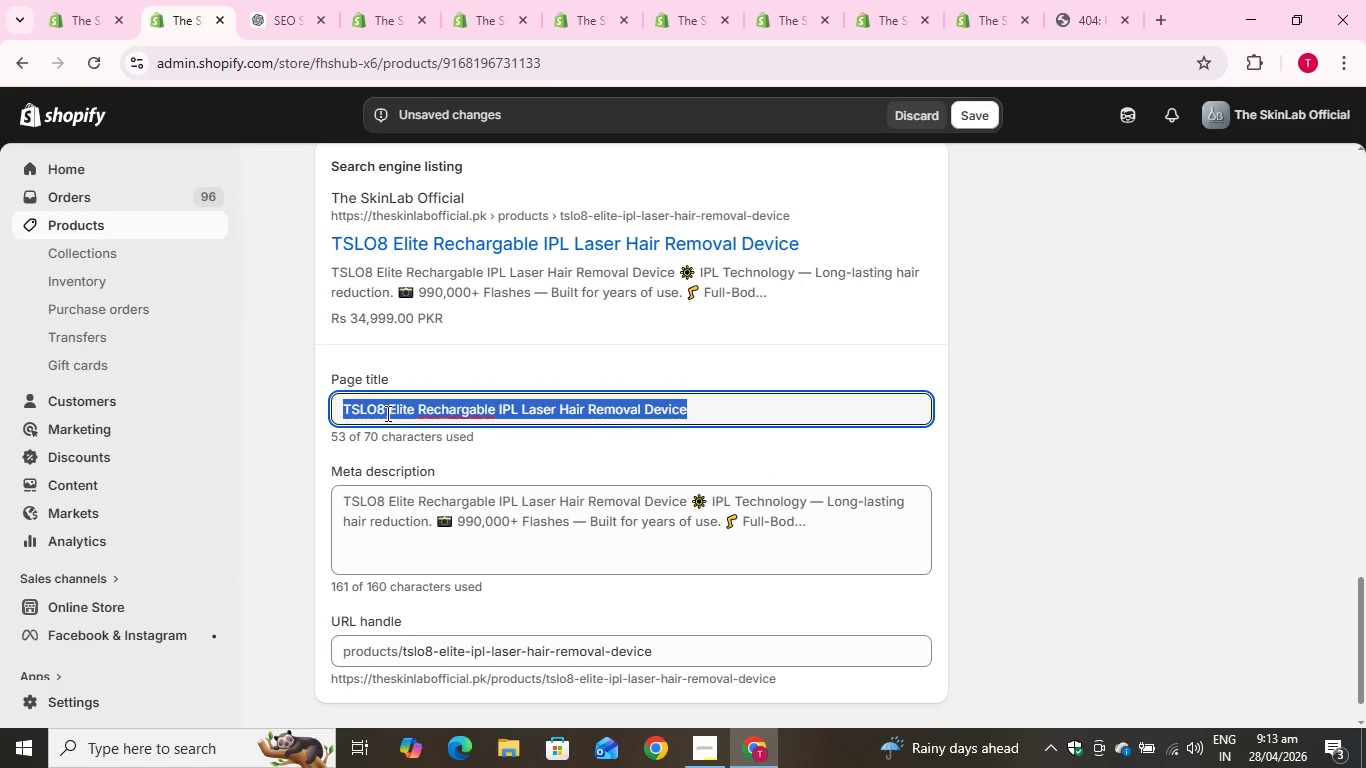 
key(Control+V)
 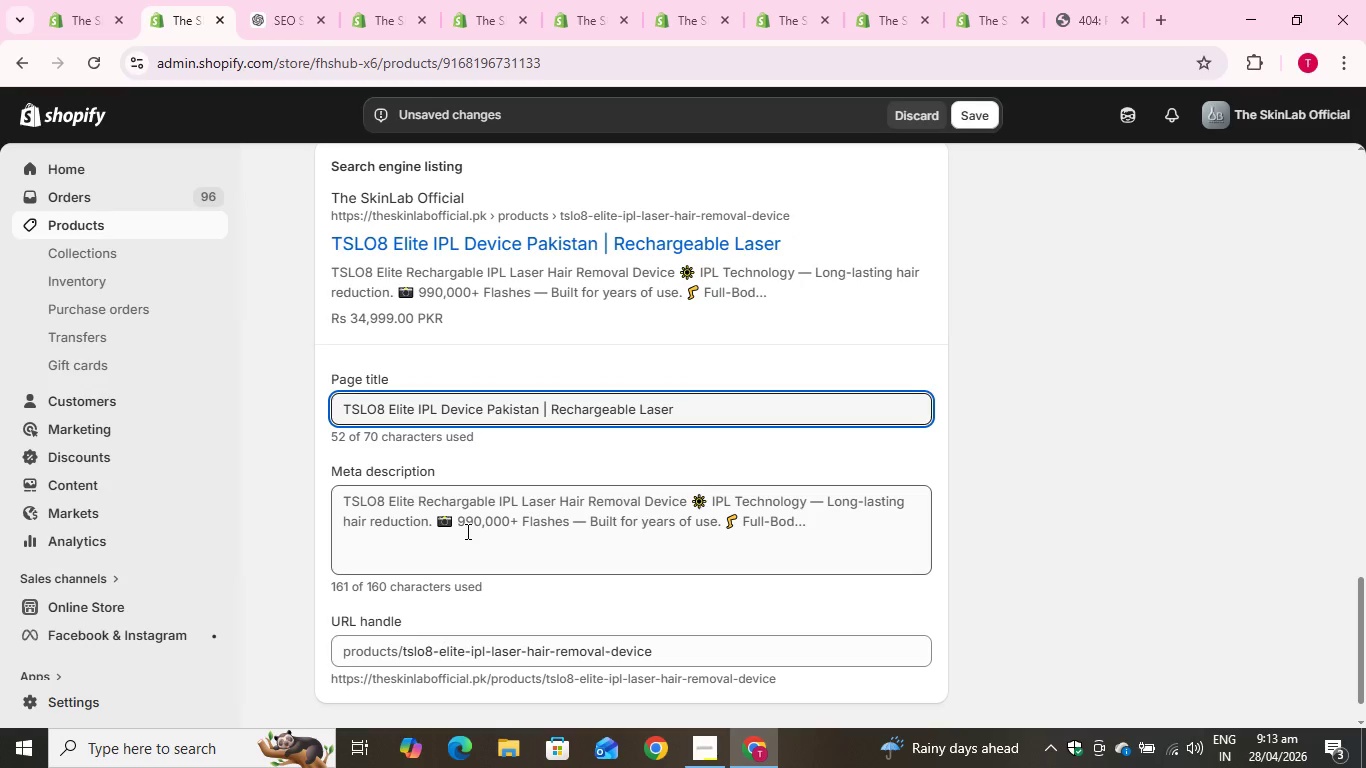 
left_click([466, 531])
 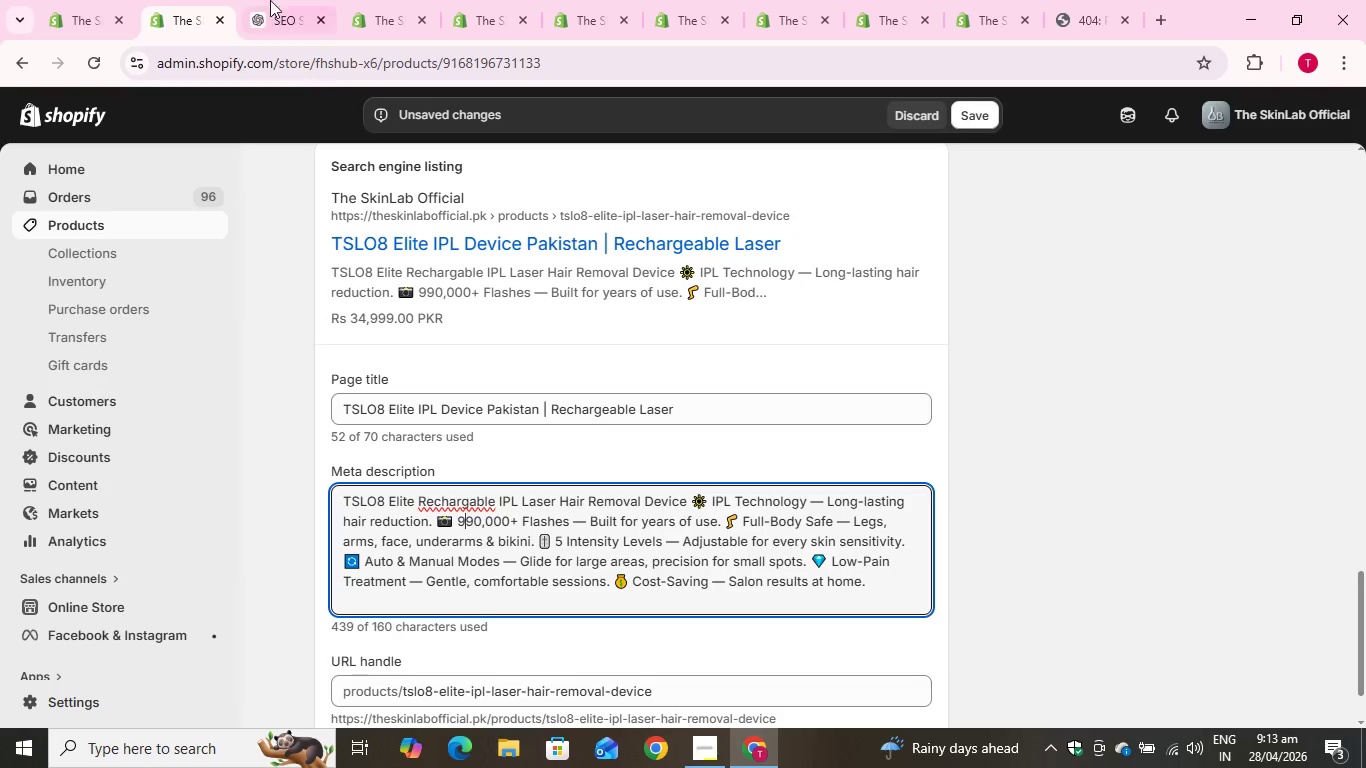 
left_click([268, 0])
 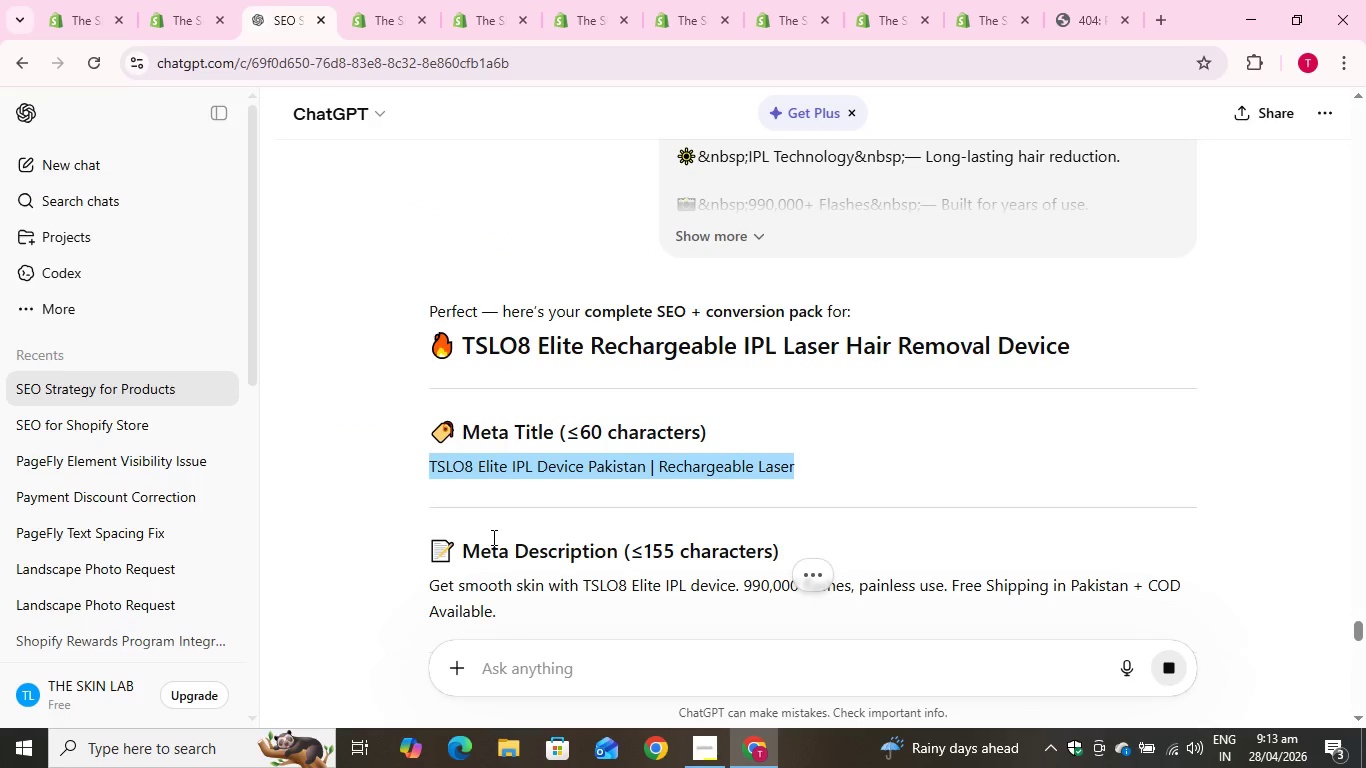 
scroll: coordinate [492, 537], scroll_direction: down, amount: 2.0
 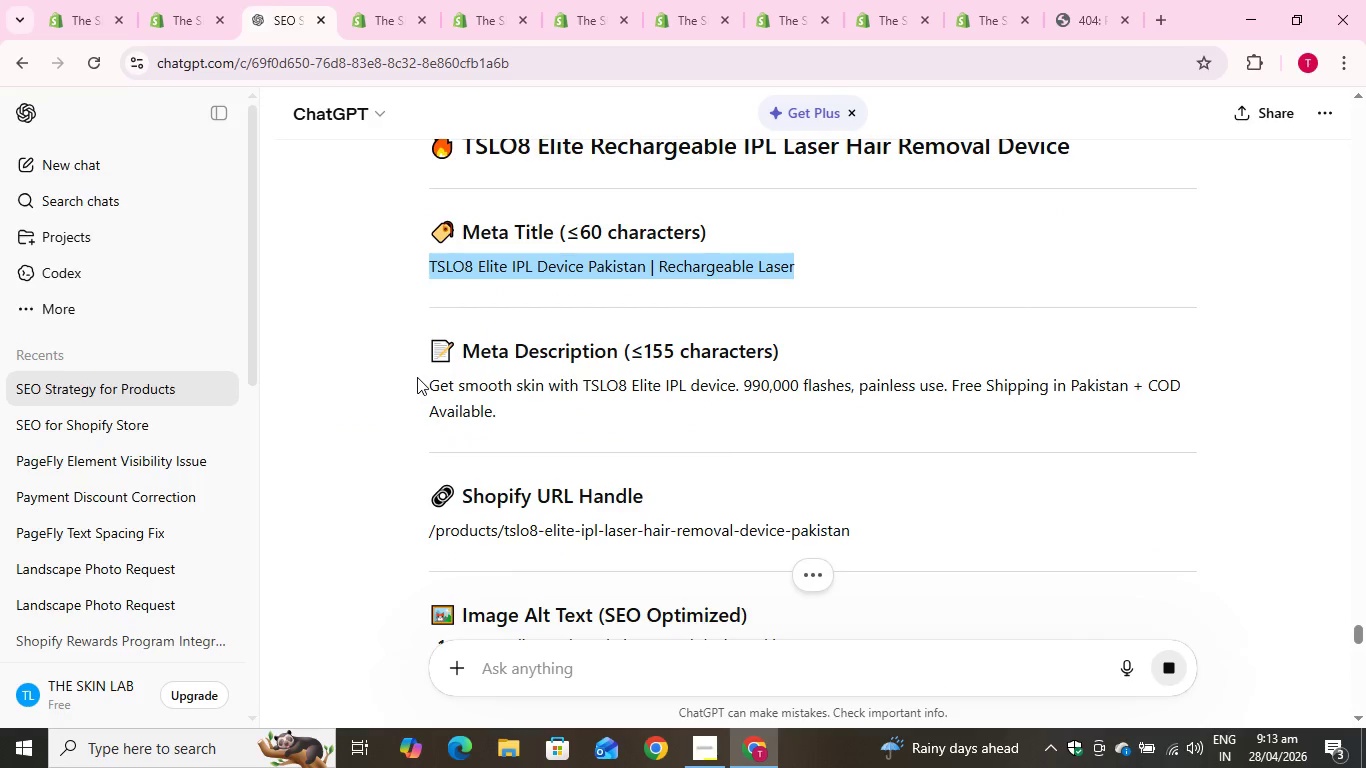 
left_click_drag(start_coordinate=[422, 377], to_coordinate=[538, 421])
 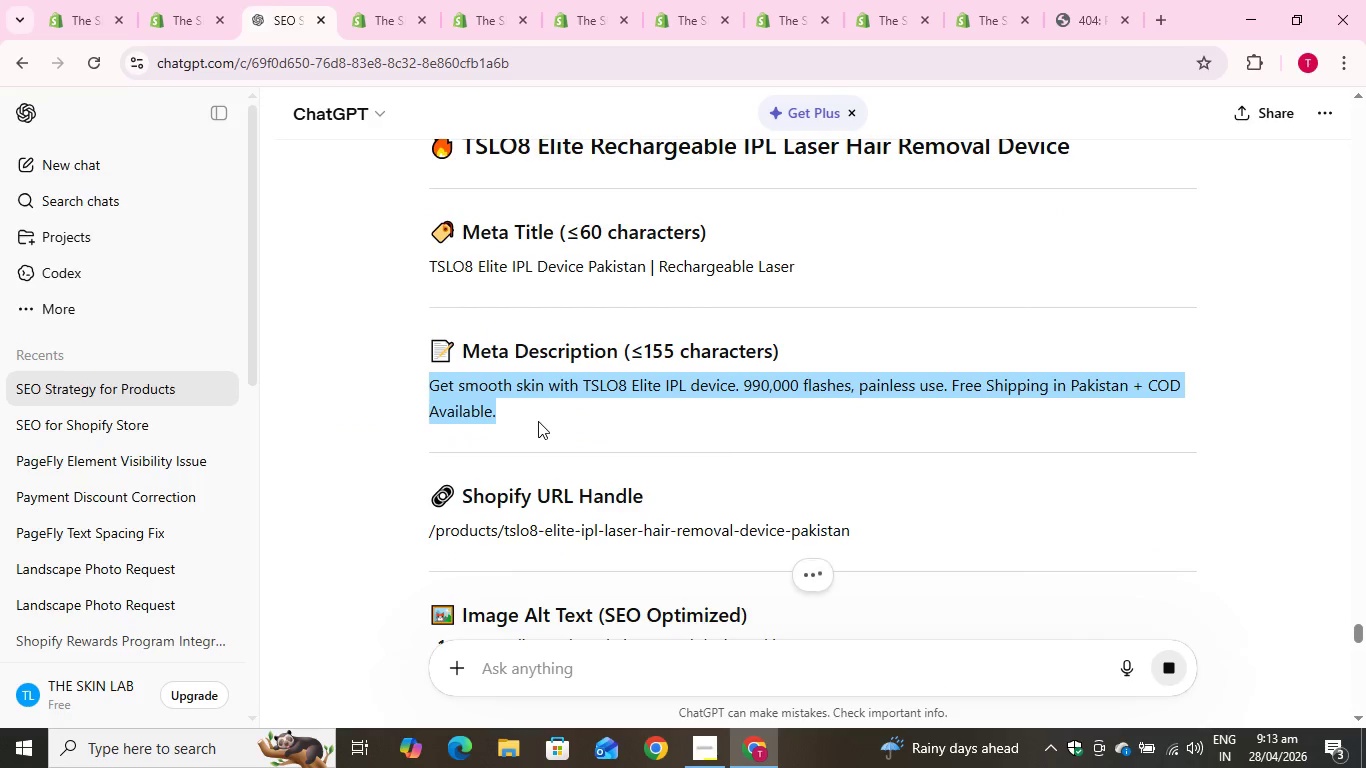 
key(Control+C)
 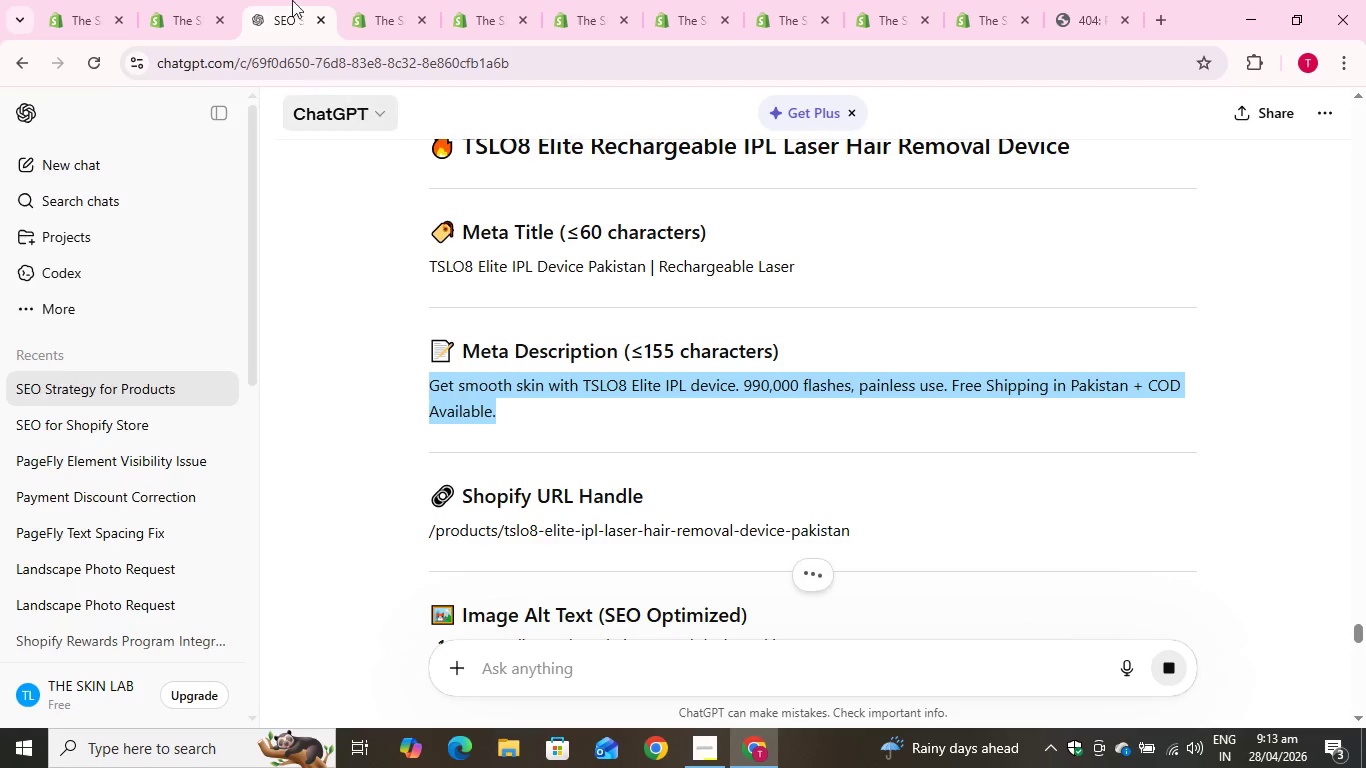 
key(Control+C)
 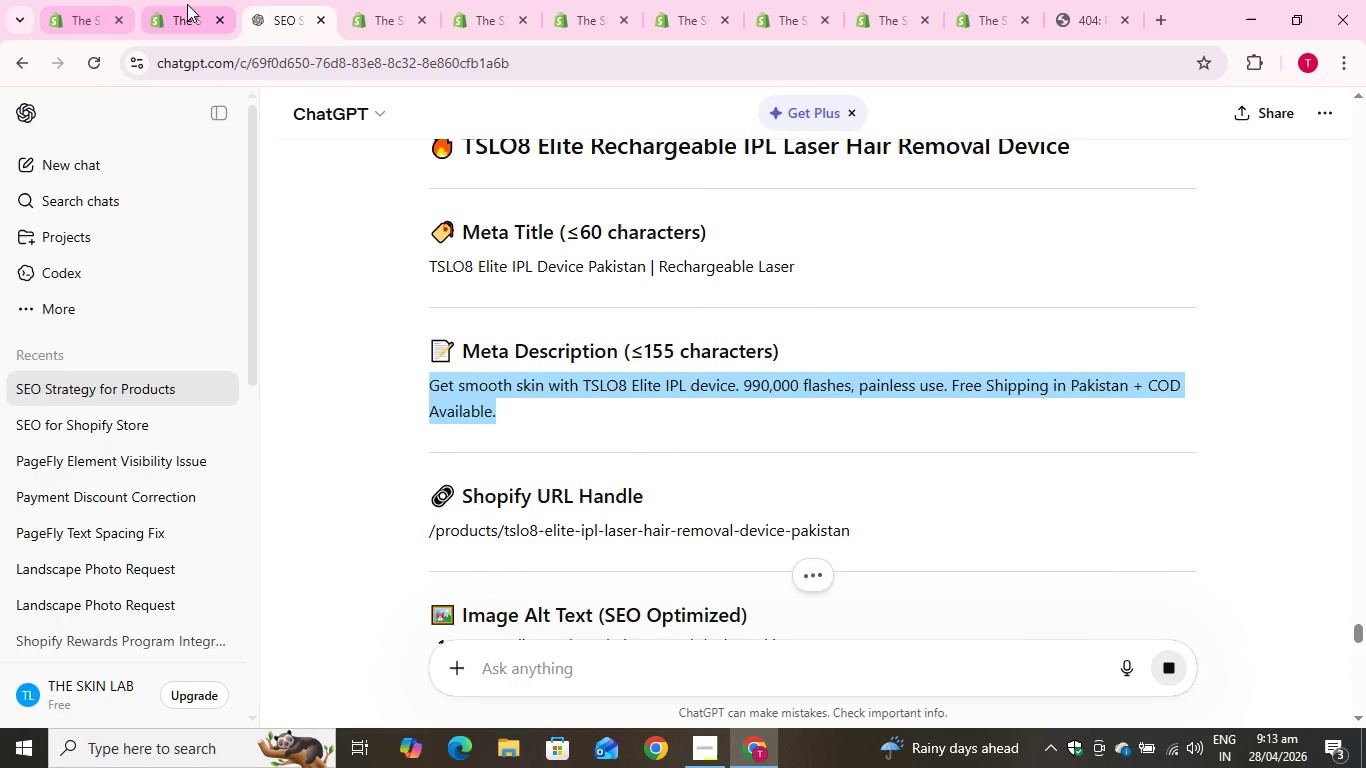 
left_click([189, 4])
 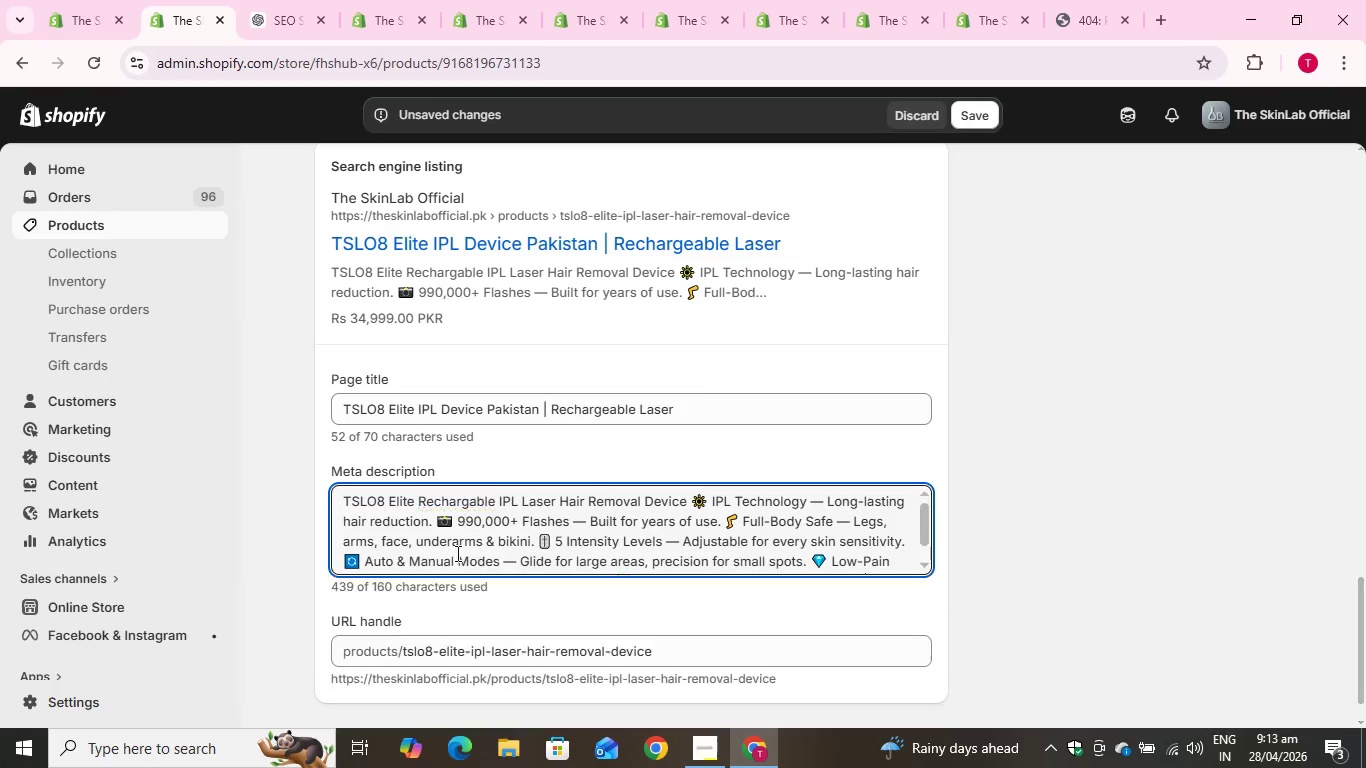 
left_click([456, 552])
 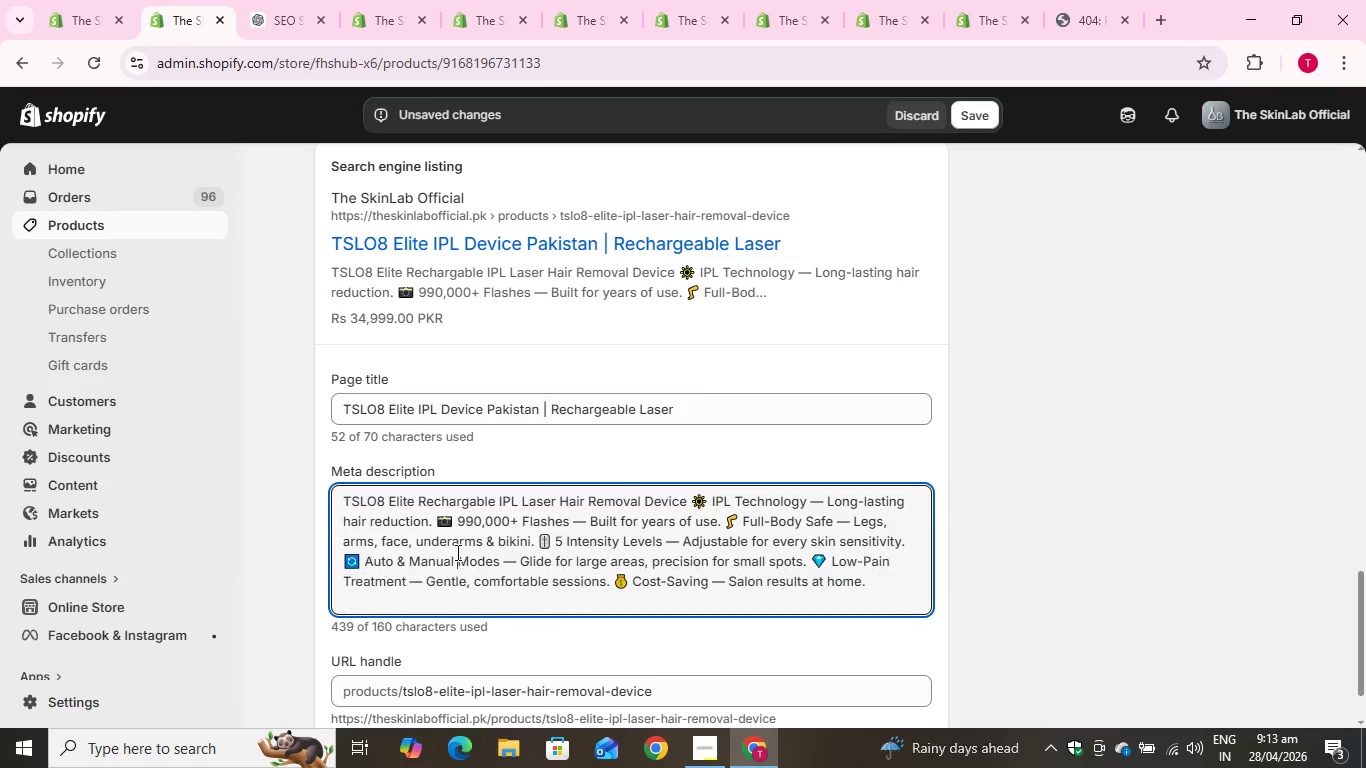 
key(Control+A)
 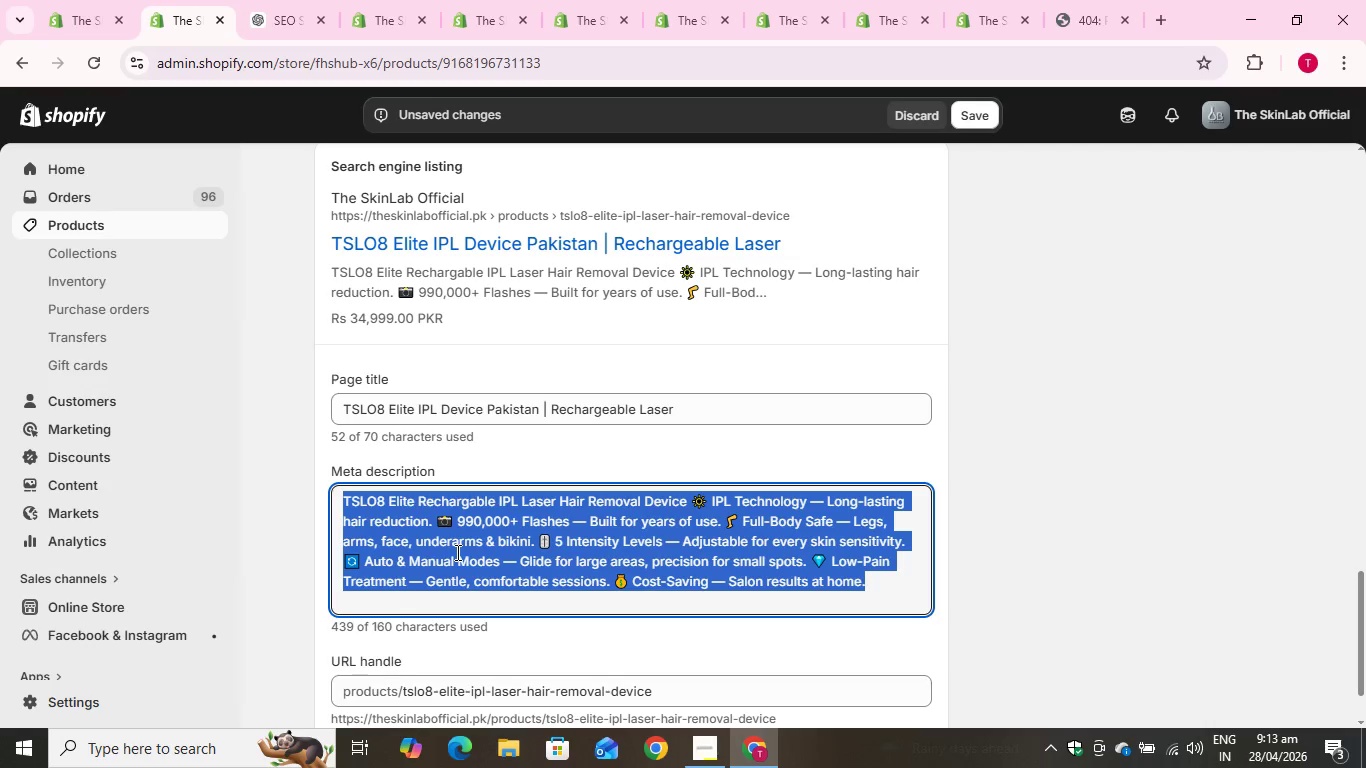 
key(Control+V)
 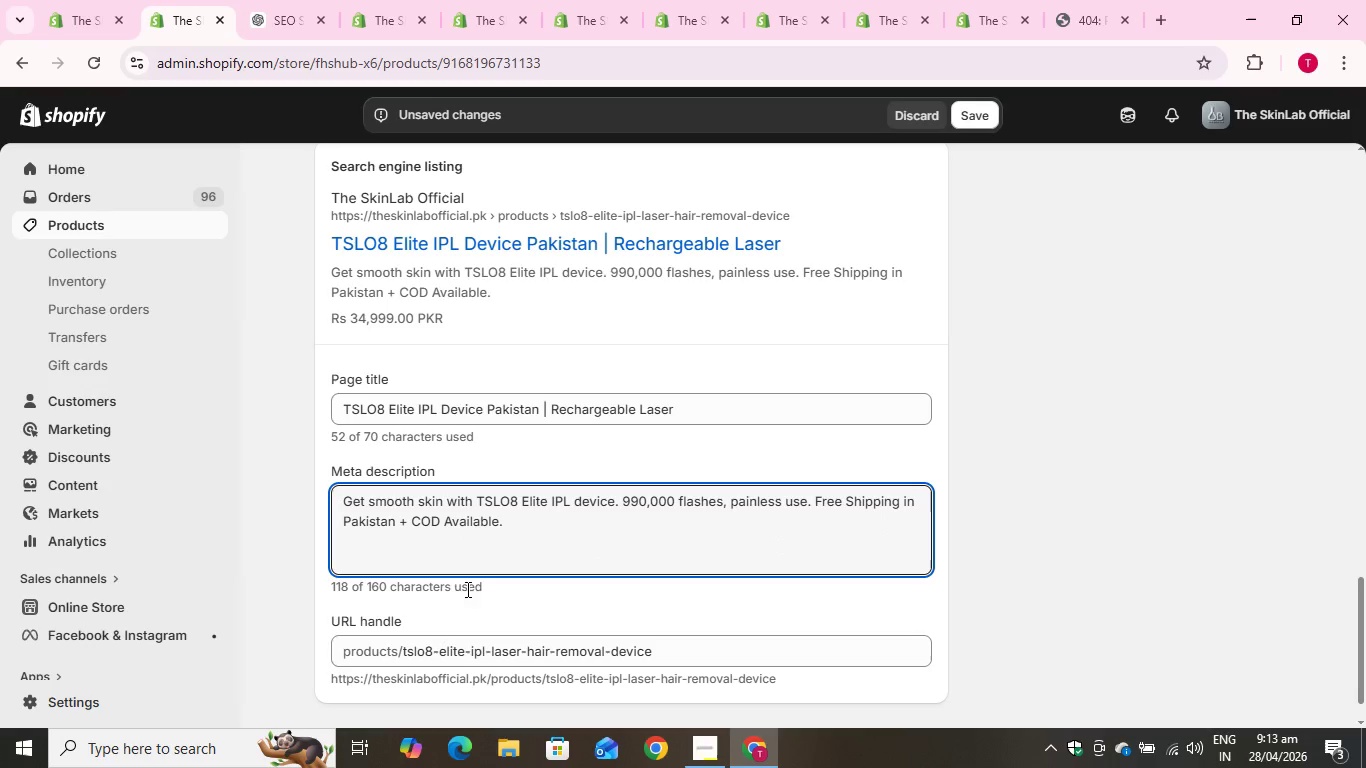 
scroll: coordinate [425, 585], scroll_direction: down, amount: 1.0
 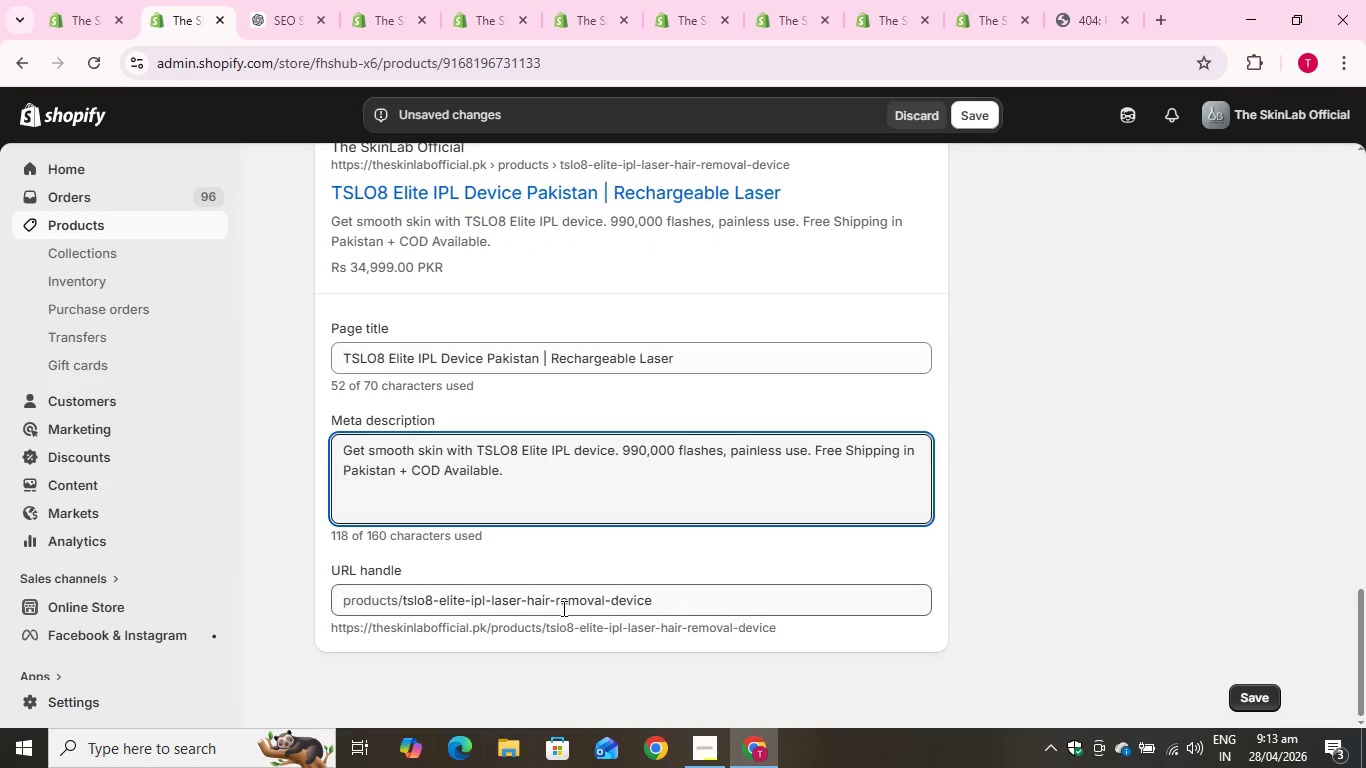 
left_click([563, 608])
 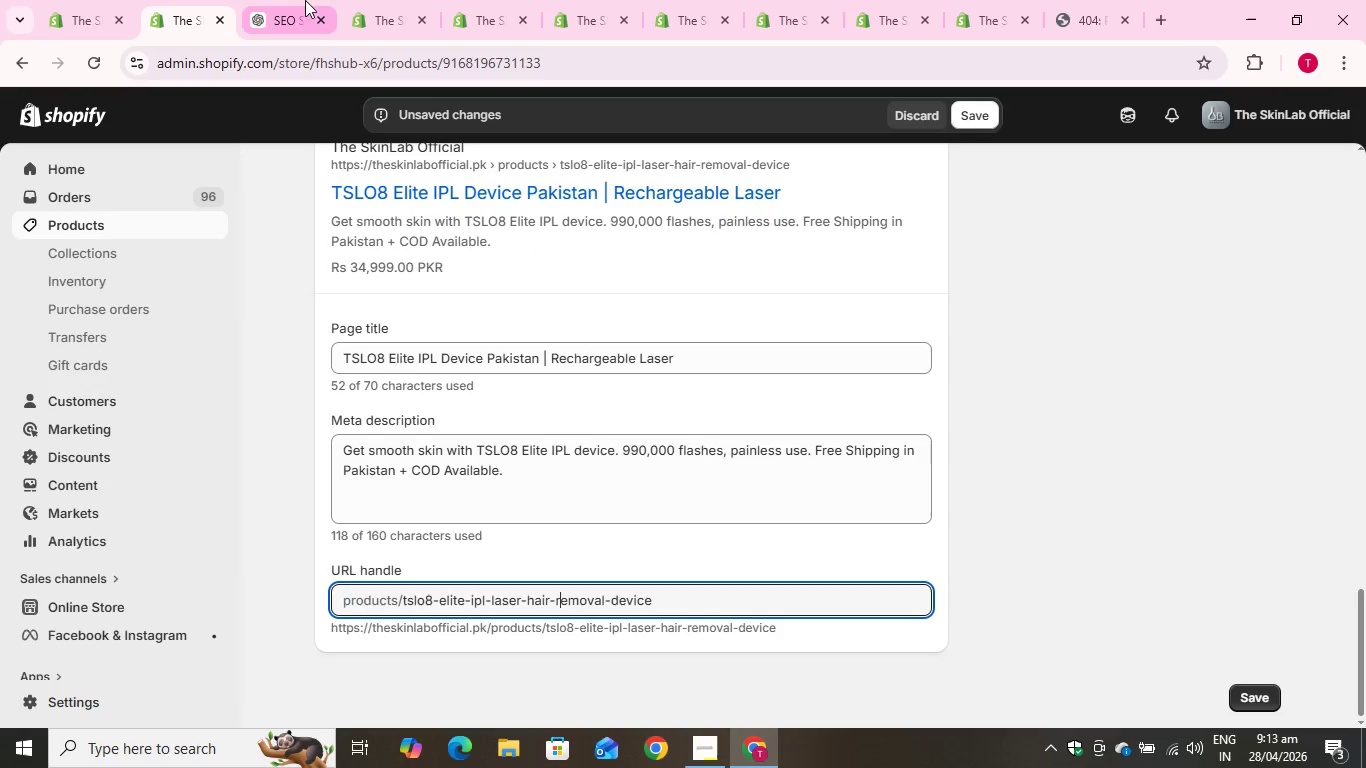 
left_click([255, 2])
 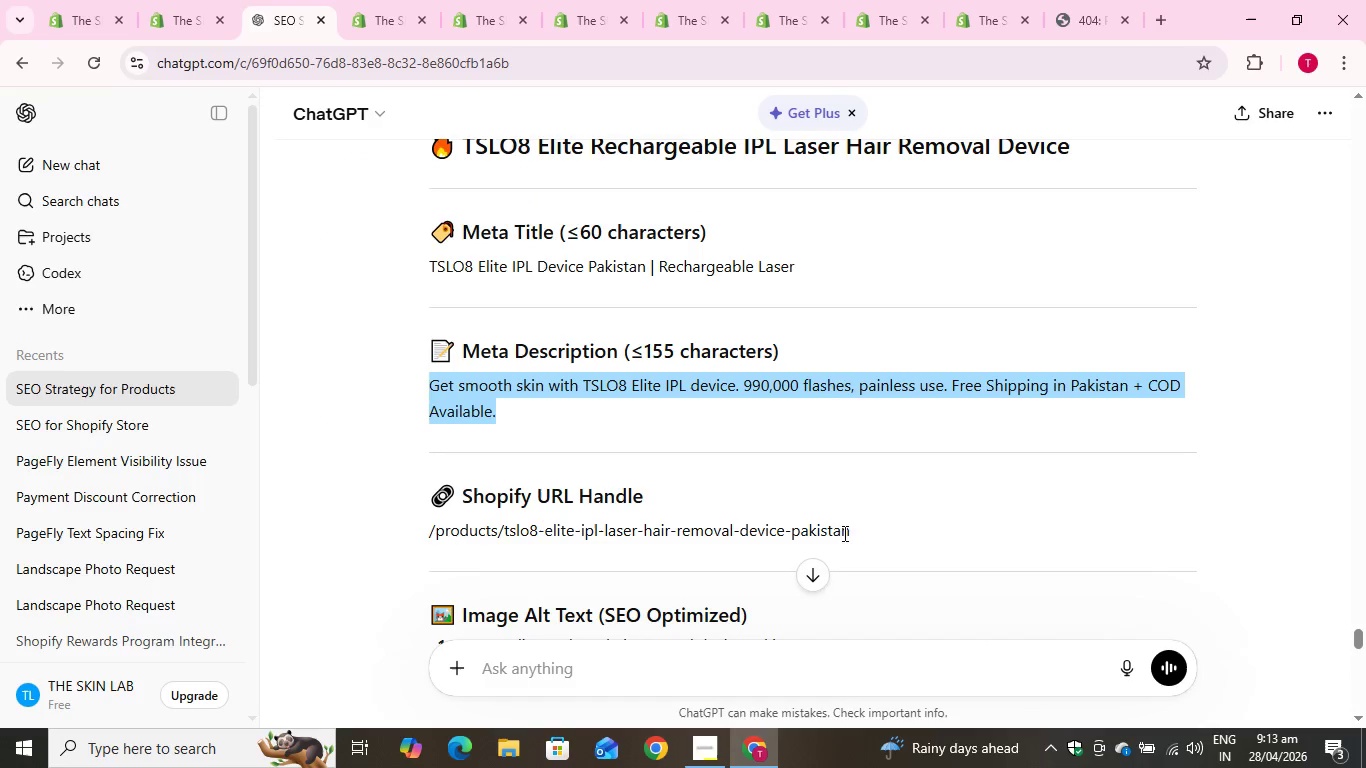 
left_click_drag(start_coordinate=[864, 533], to_coordinate=[574, 537])
 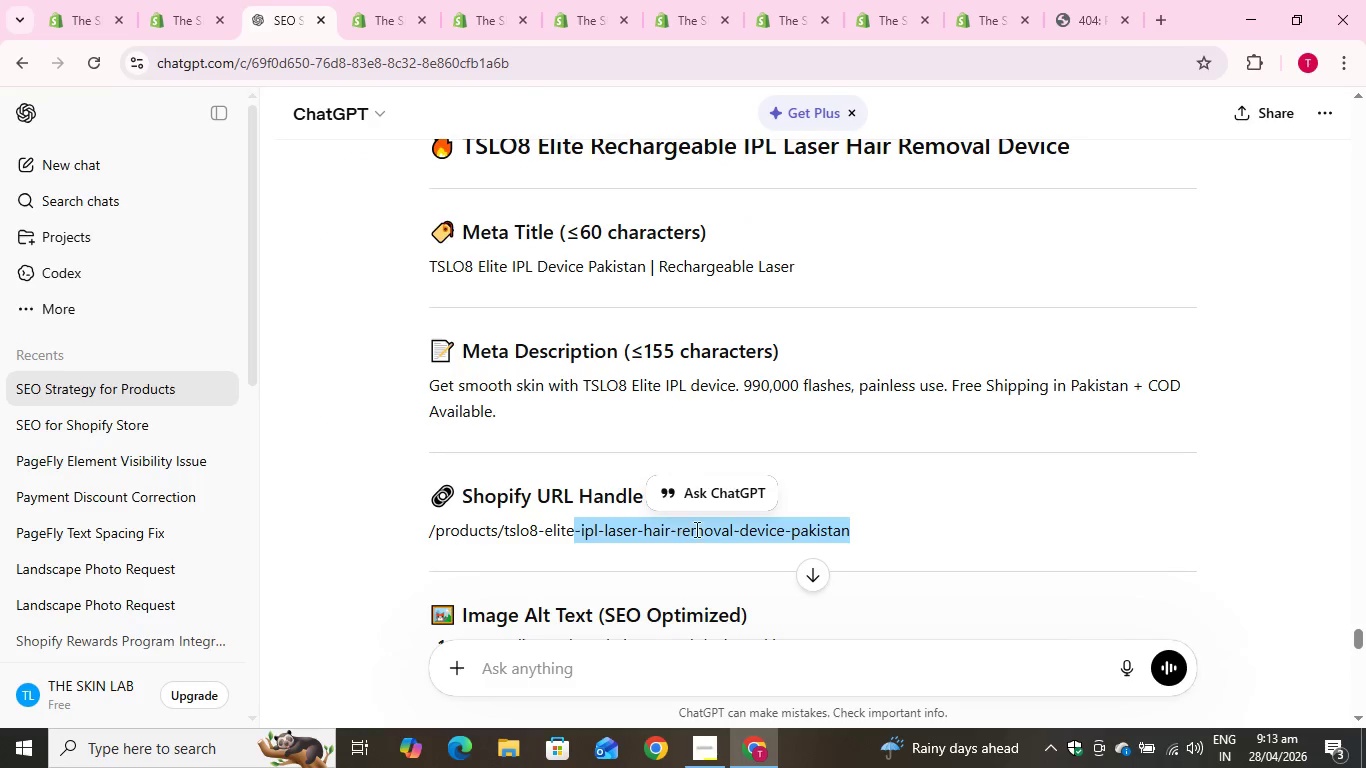 
left_click([695, 529])
 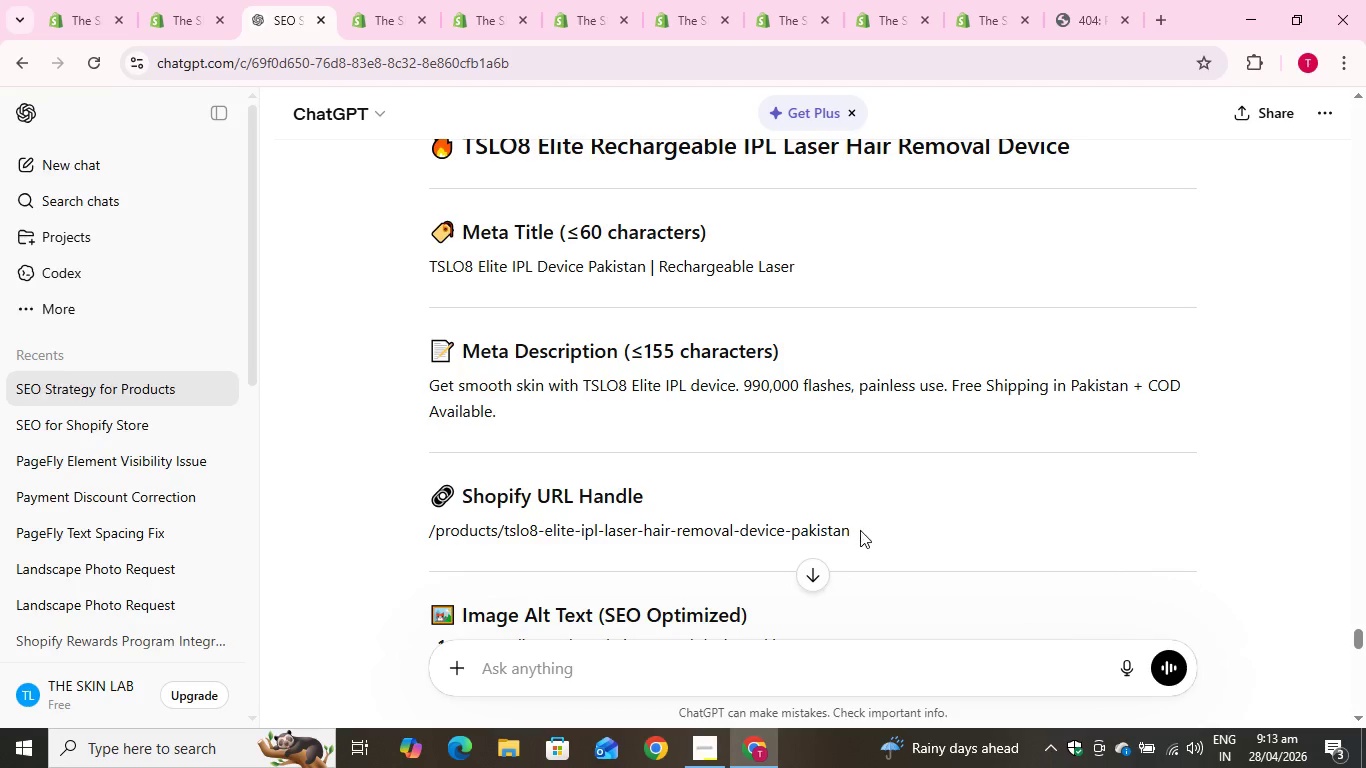 
left_click_drag(start_coordinate=[860, 530], to_coordinate=[502, 538])
 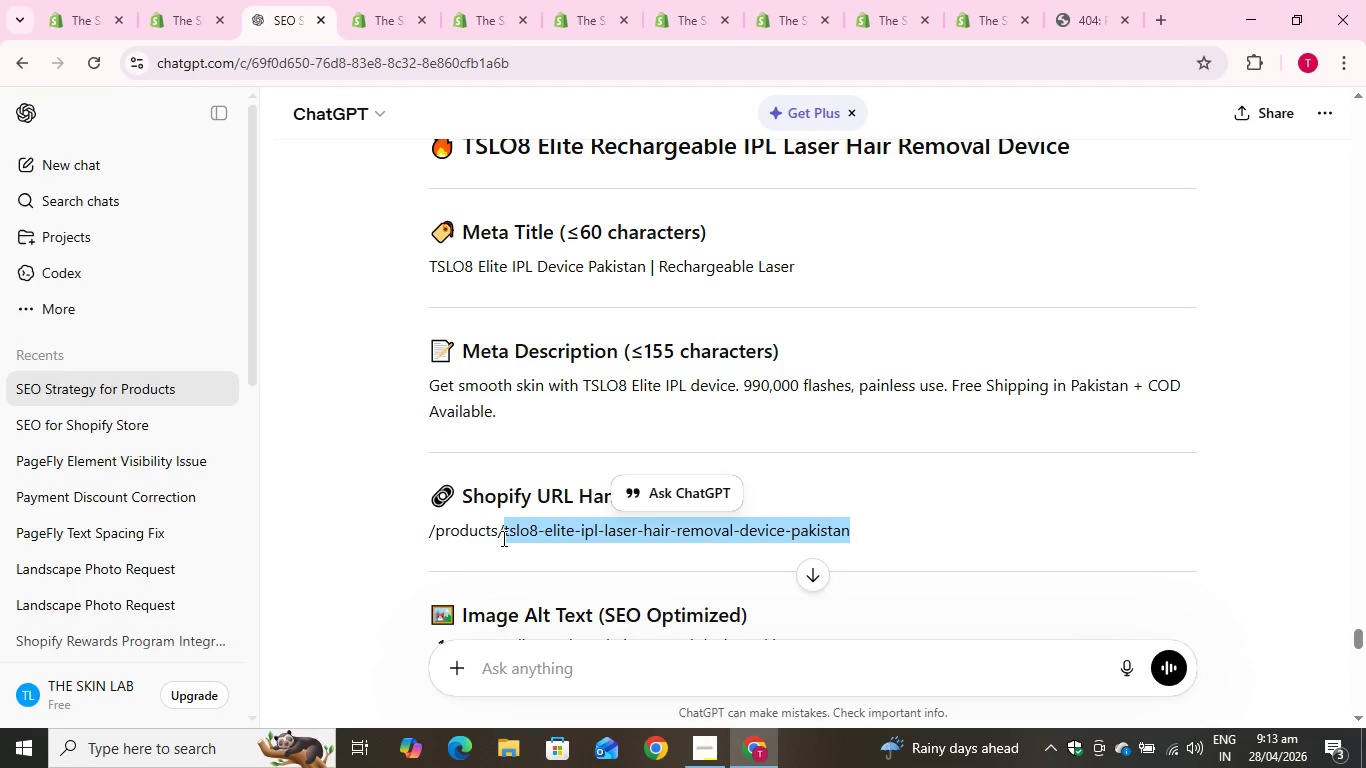 
key(Control+C)
 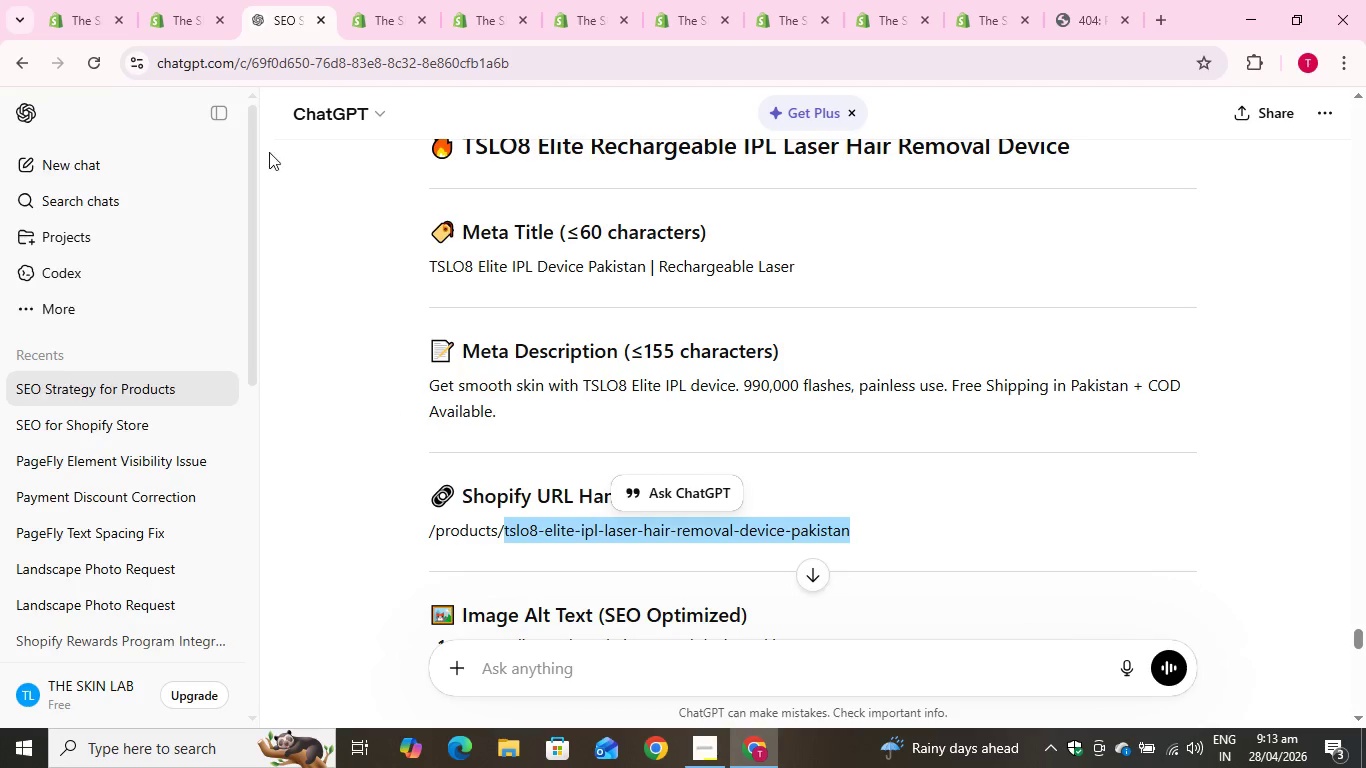 
key(Control+C)
 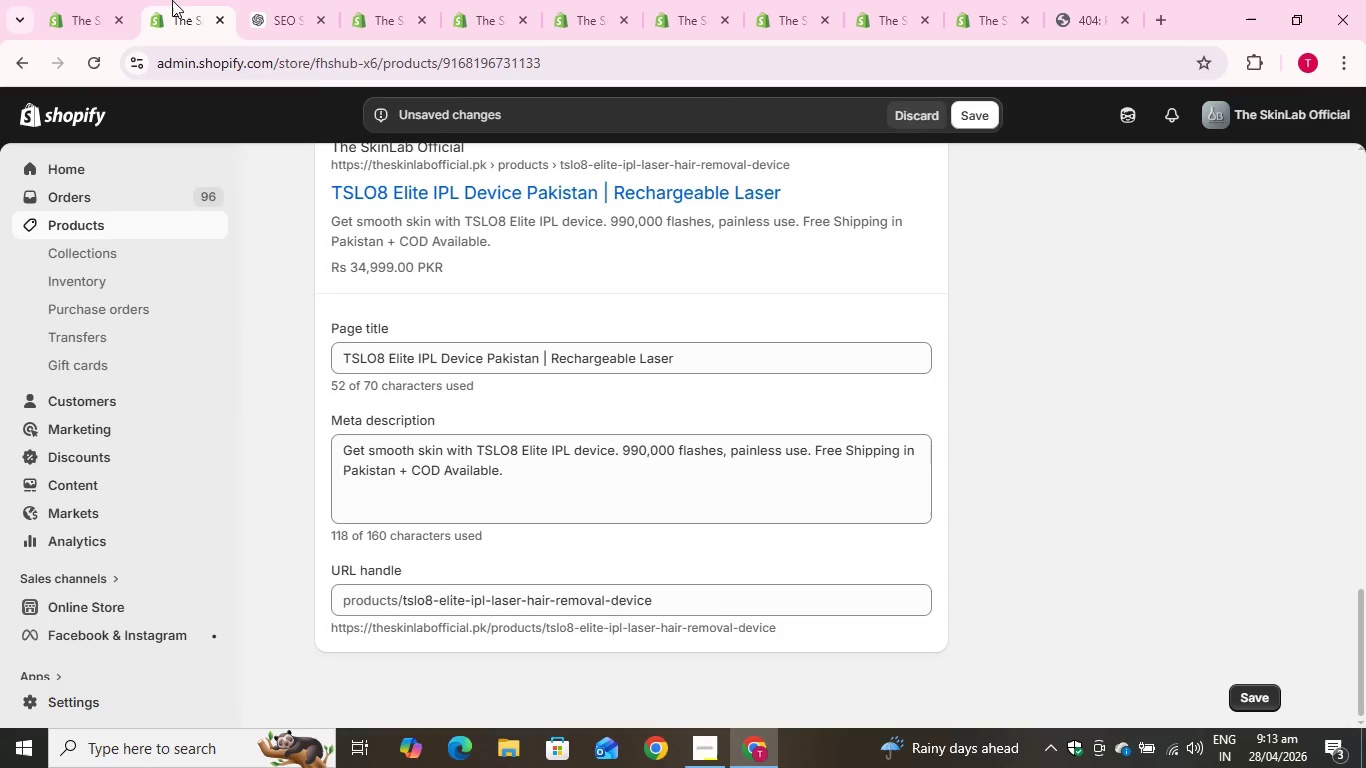 
left_click([172, 0])
 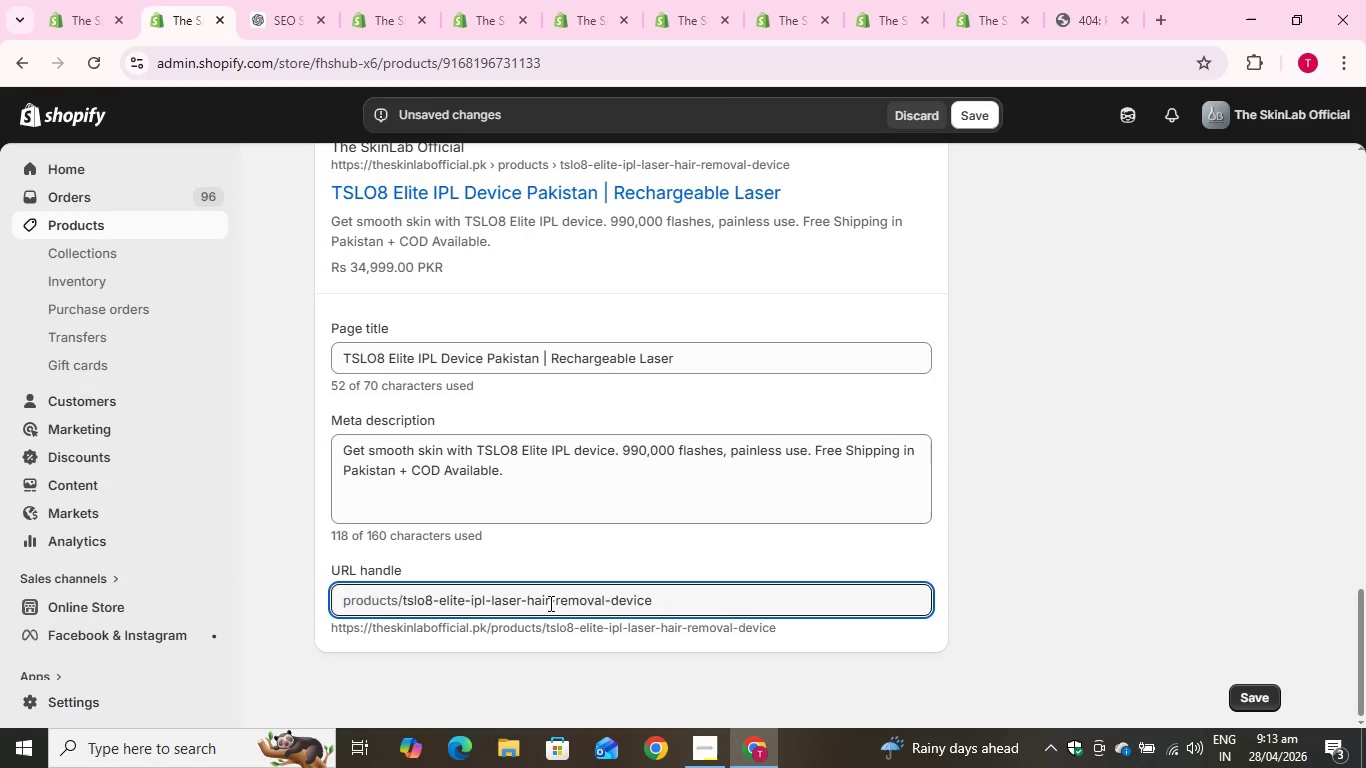 
left_click([550, 600])
 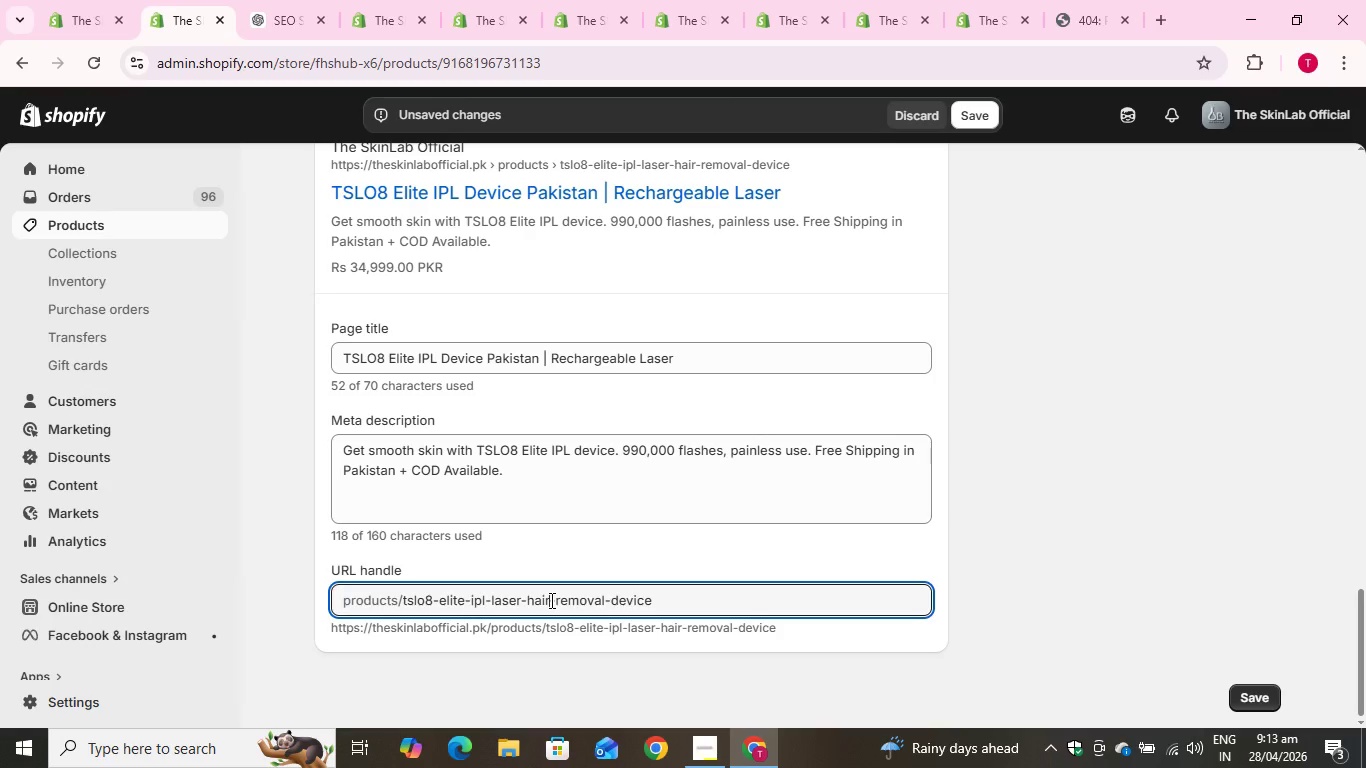 
key(Control+A)
 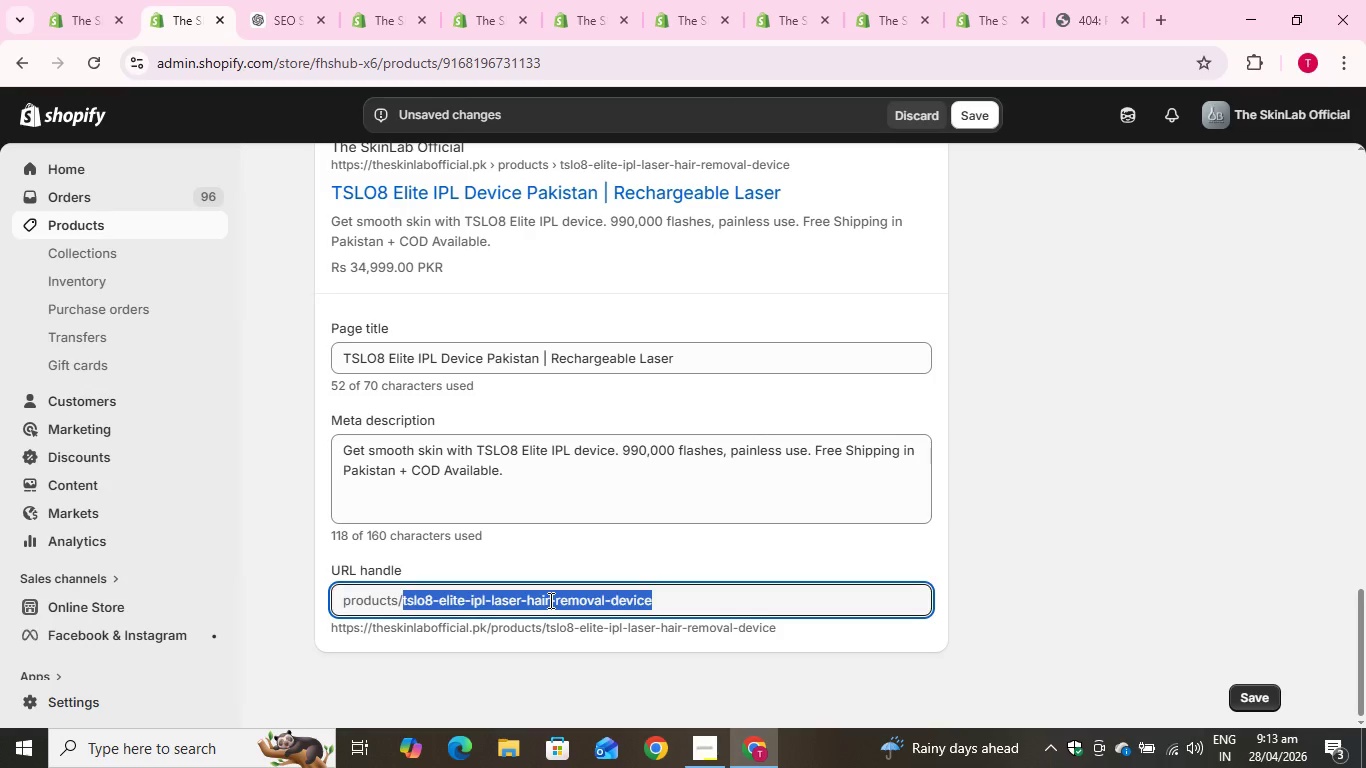 
key(Control+V)
 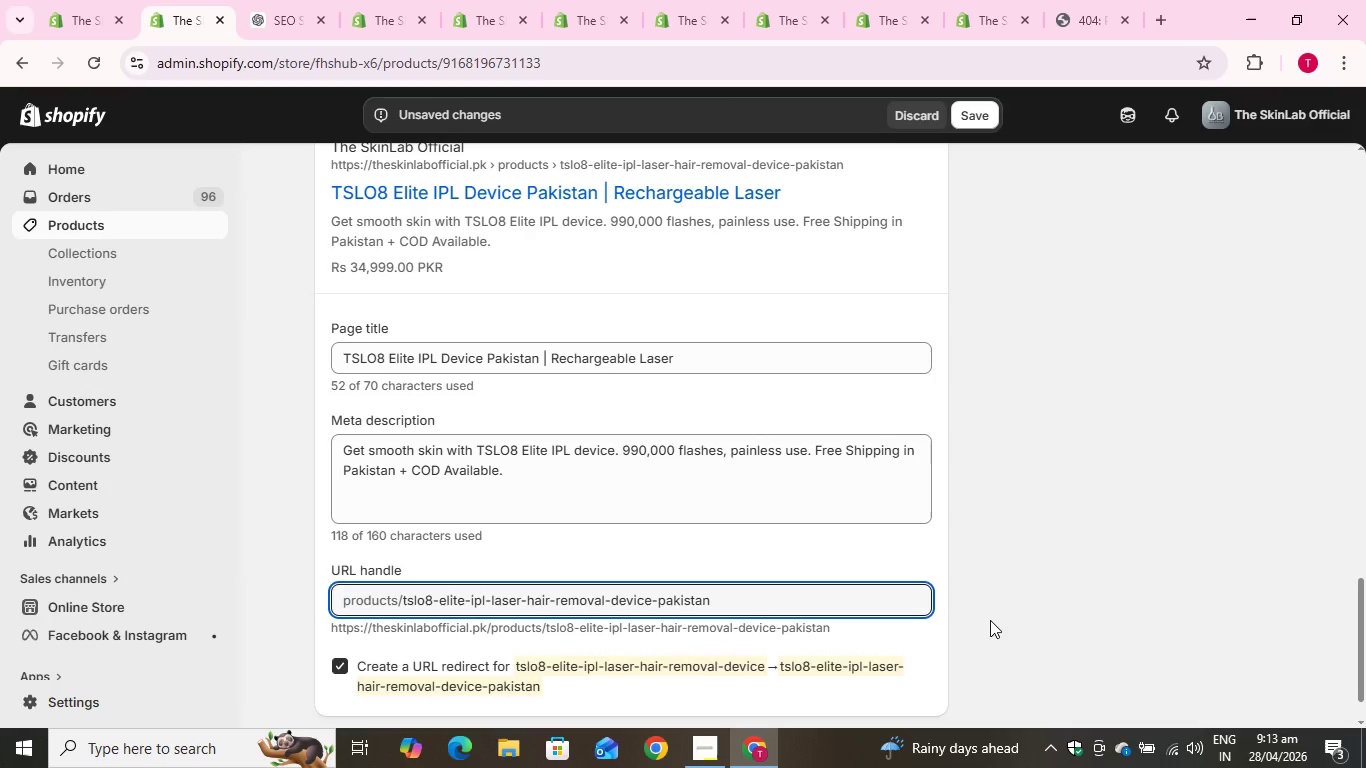 
left_click([1021, 623])
 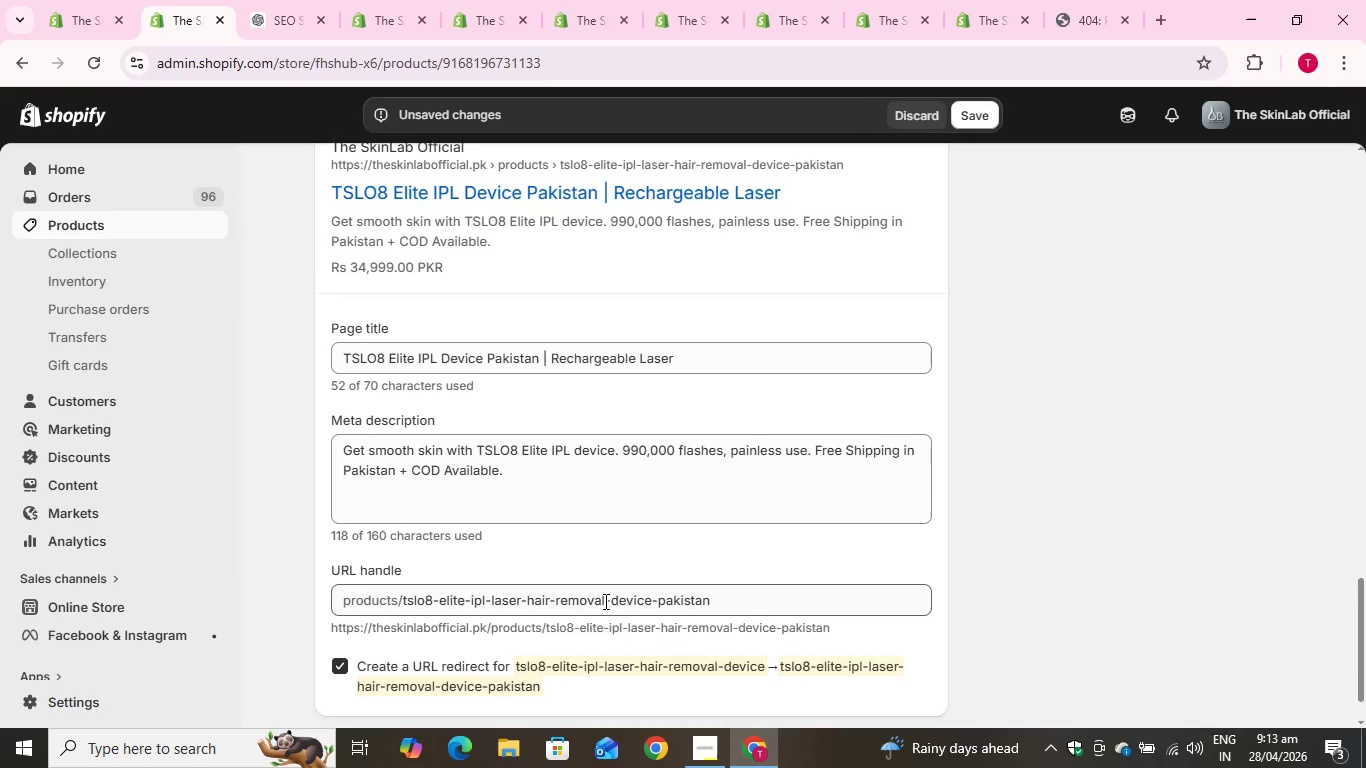 
scroll: coordinate [604, 601], scroll_direction: down, amount: 1.0
 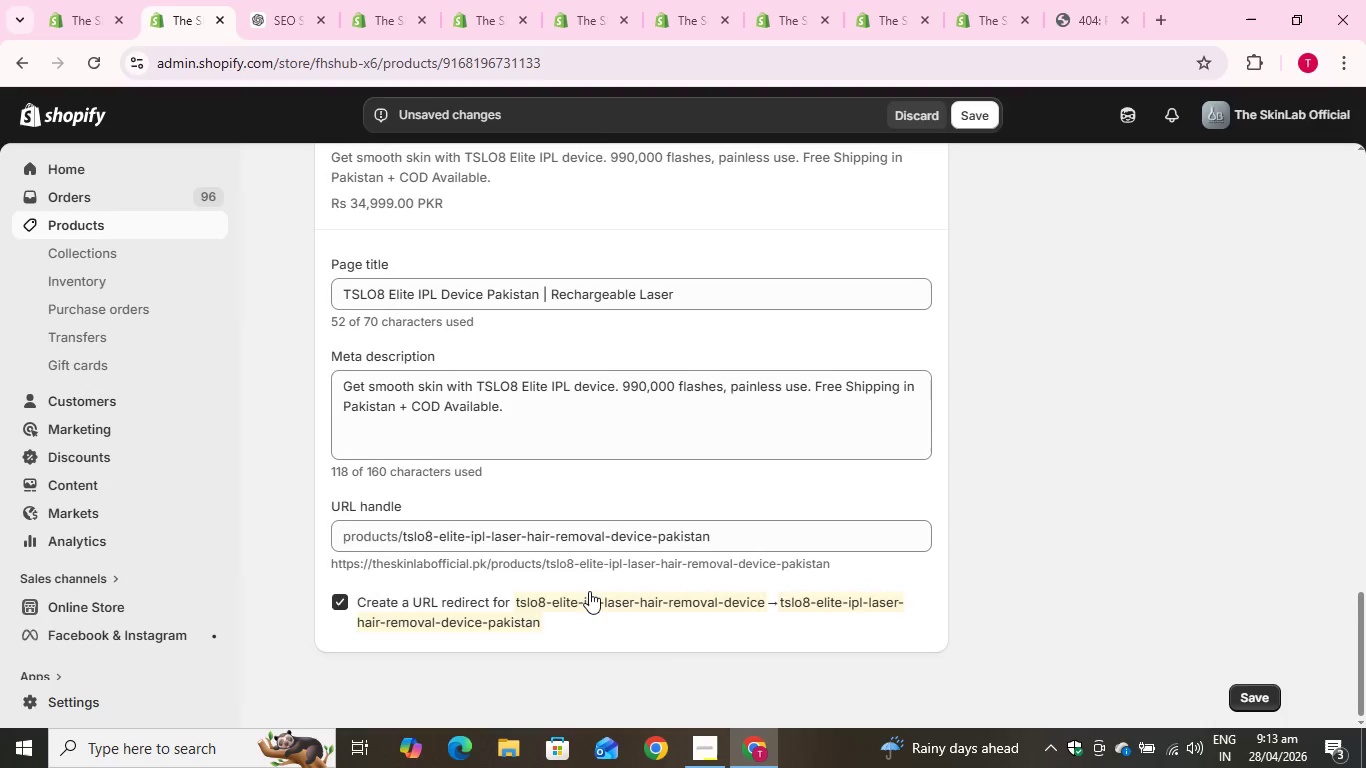 
scroll: coordinate [589, 591], scroll_direction: up, amount: 3.0
 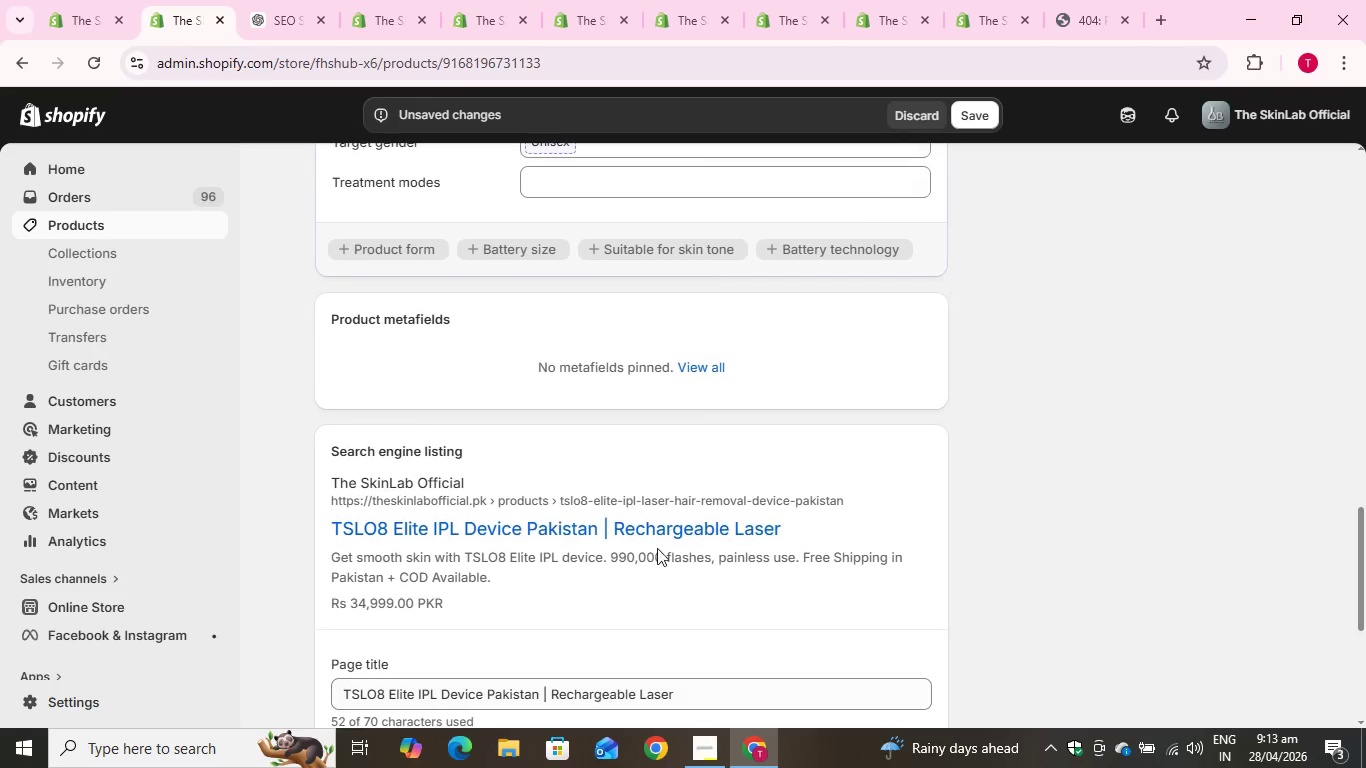 
scroll: coordinate [655, 556], scroll_direction: down, amount: 8.0
 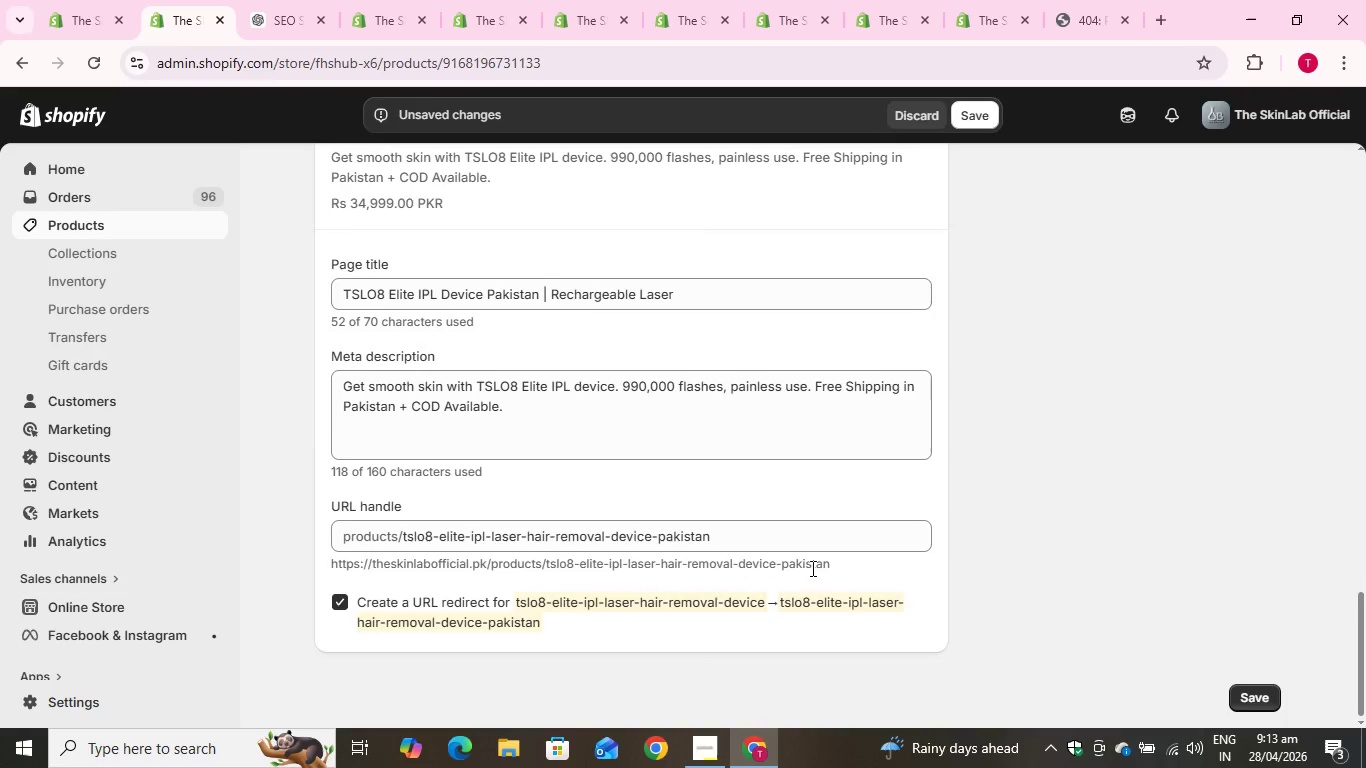 
scroll: coordinate [657, 443], scroll_direction: up, amount: 14.0
 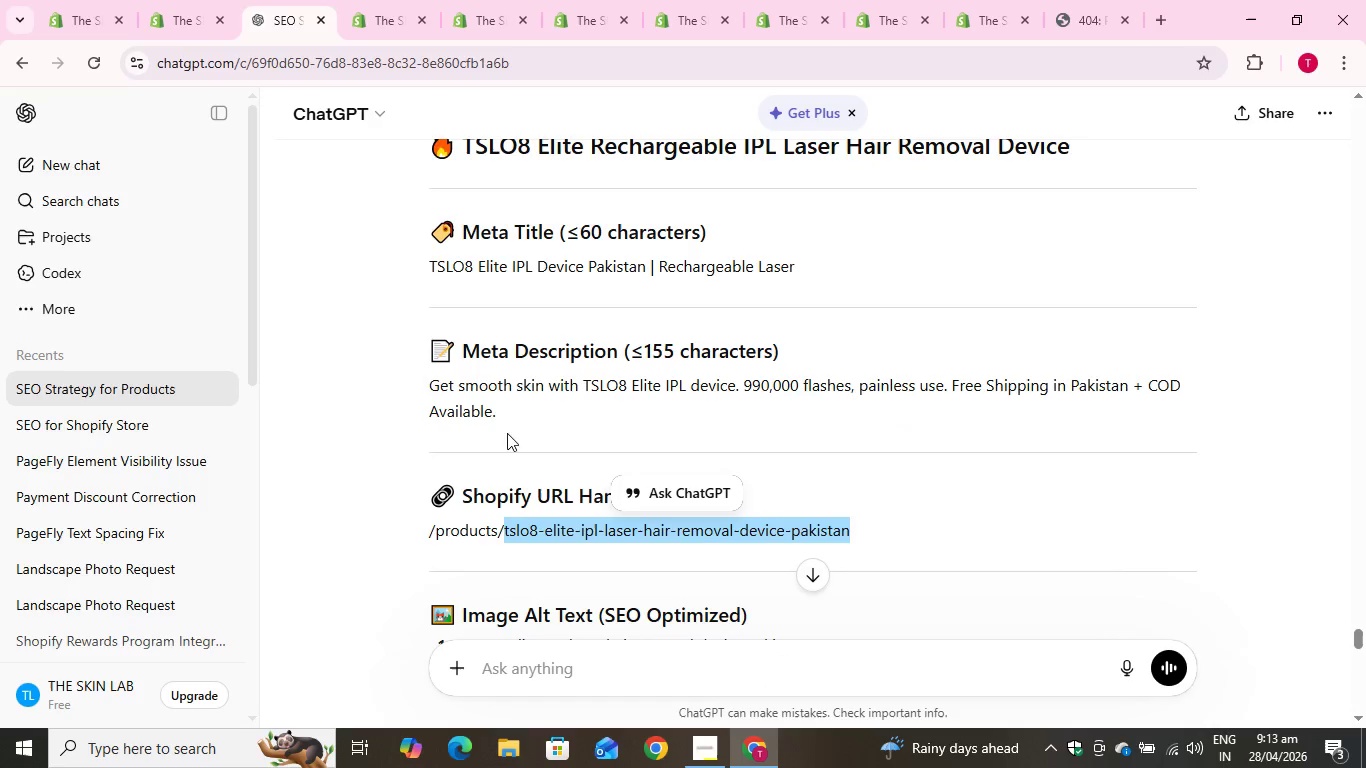 
scroll: coordinate [475, 453], scroll_direction: down, amount: 4.0
 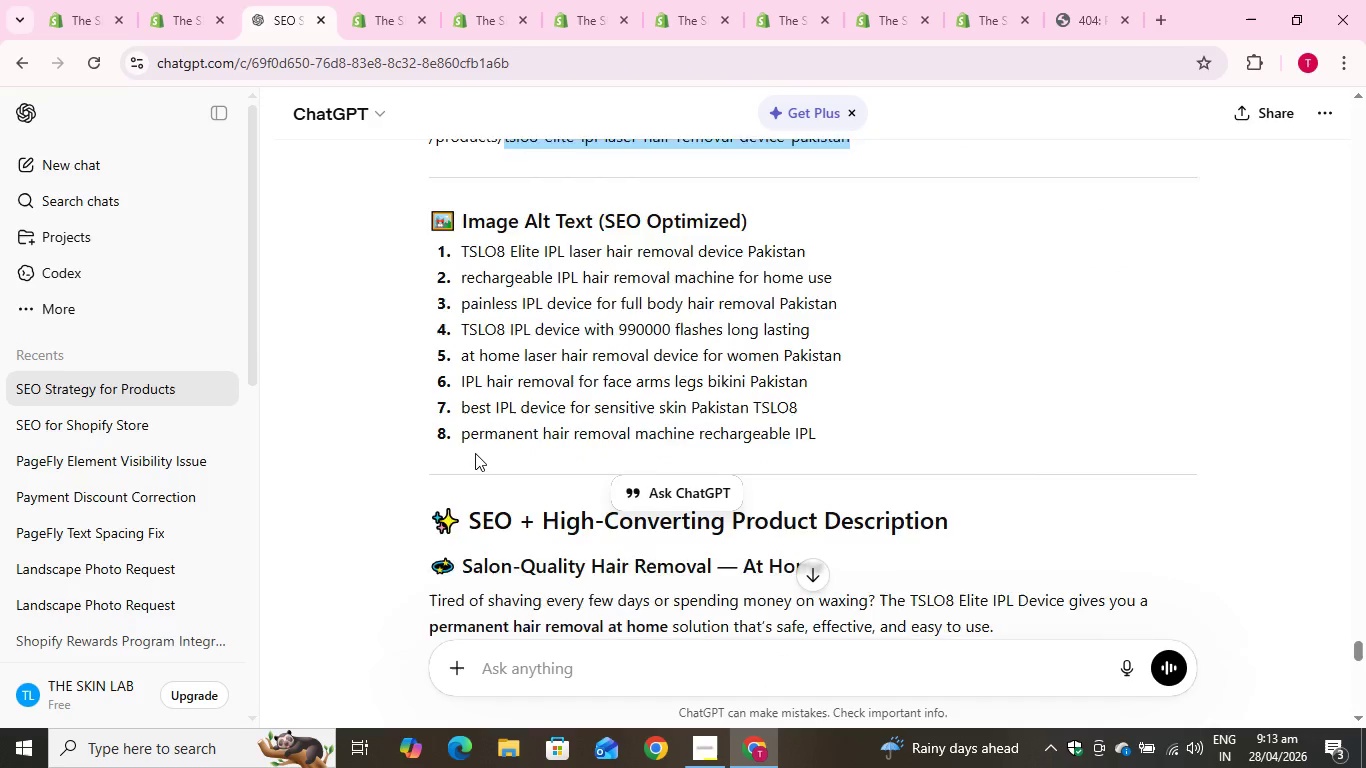 
scroll: coordinate [475, 453], scroll_direction: up, amount: 2.0
 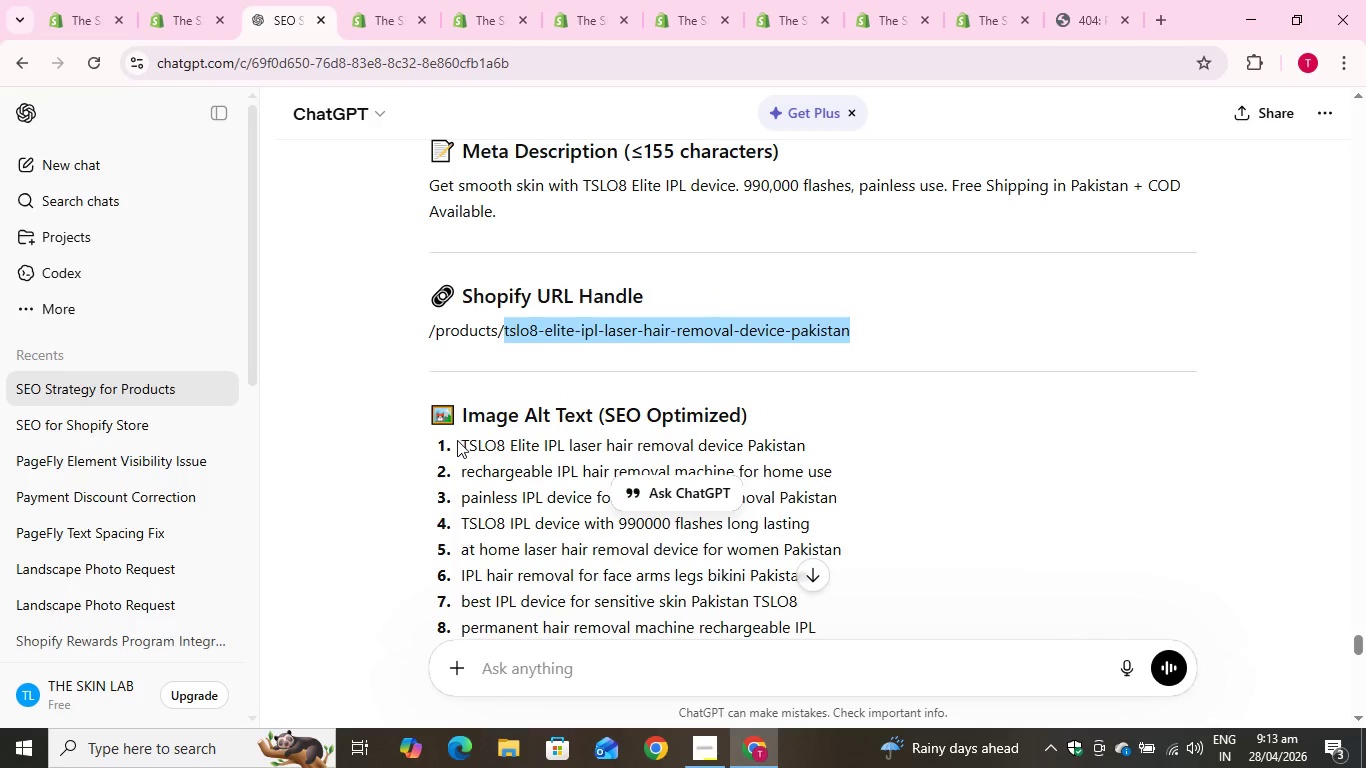 
left_click_drag(start_coordinate=[457, 440], to_coordinate=[823, 452])
 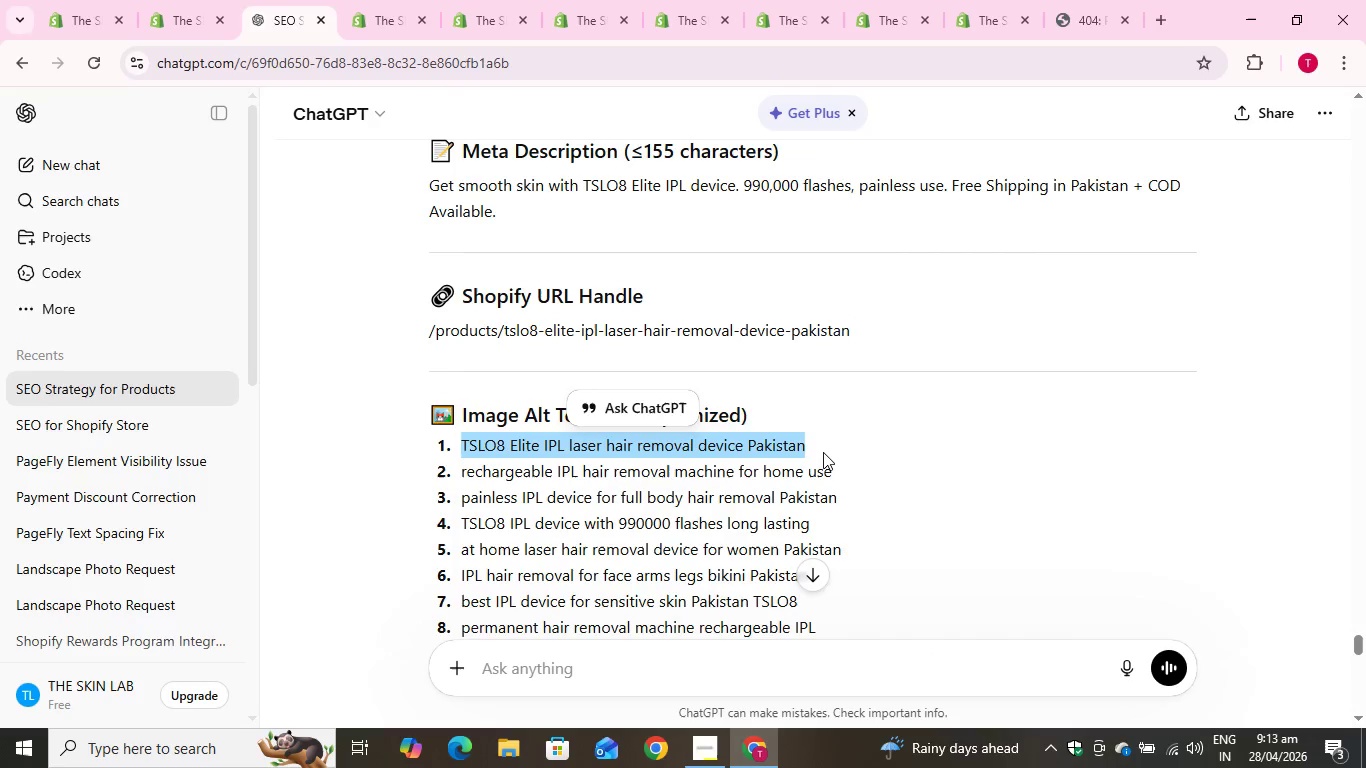 
key(Control+C)
 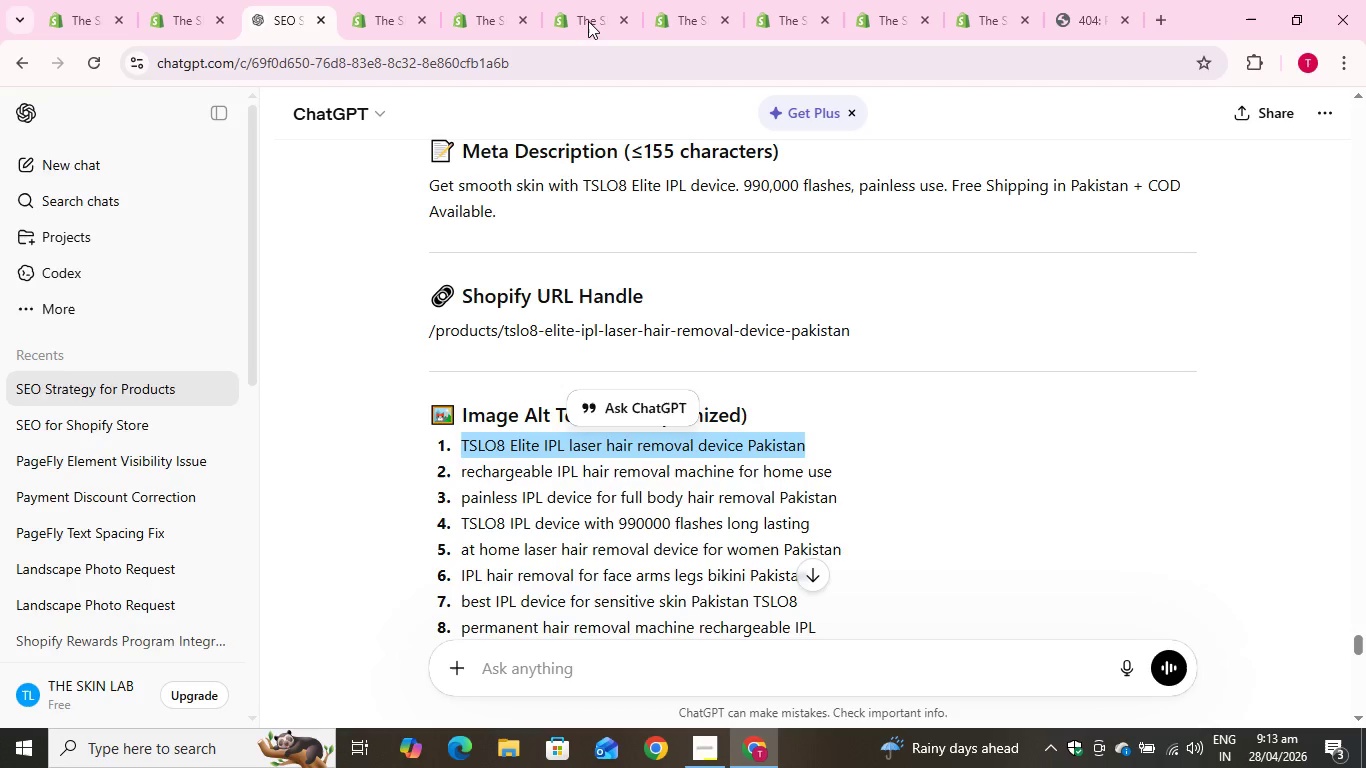 
key(Control+C)
 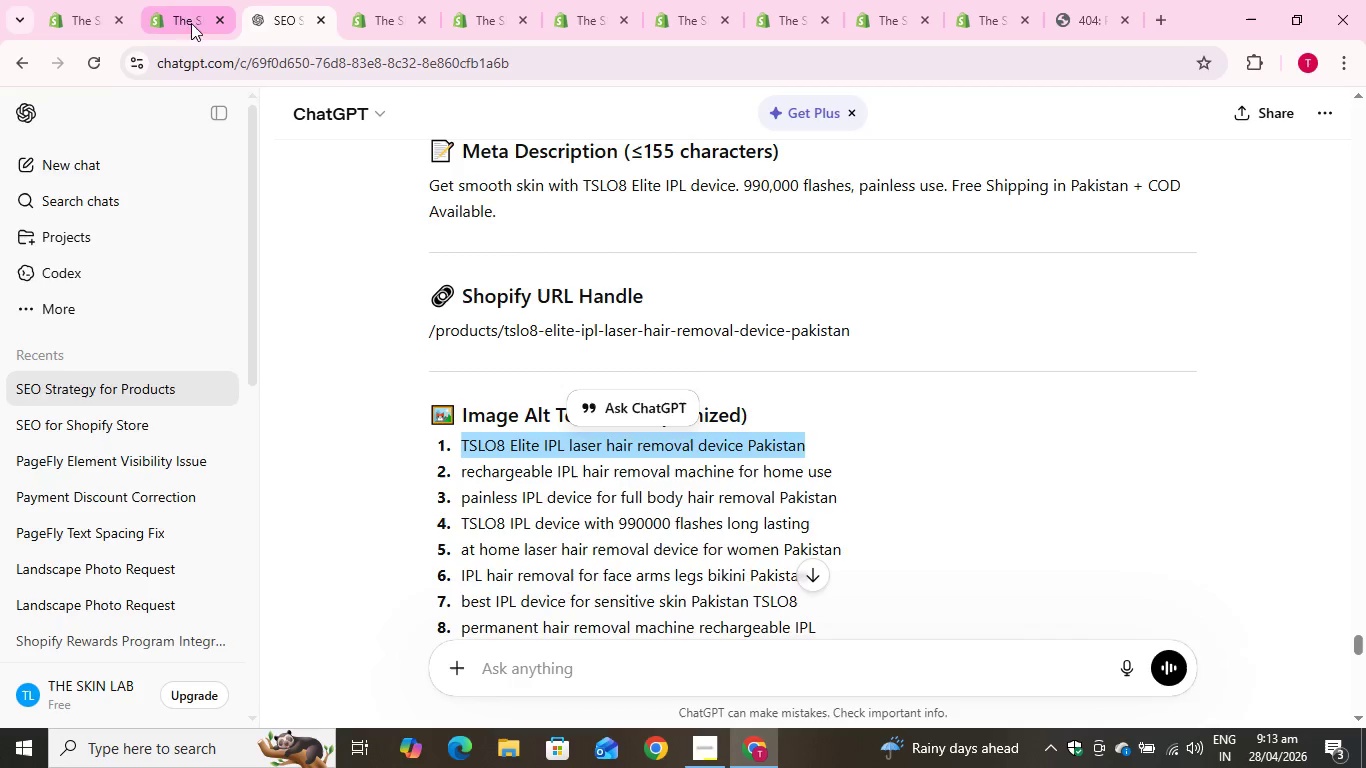 
left_click([185, 11])
 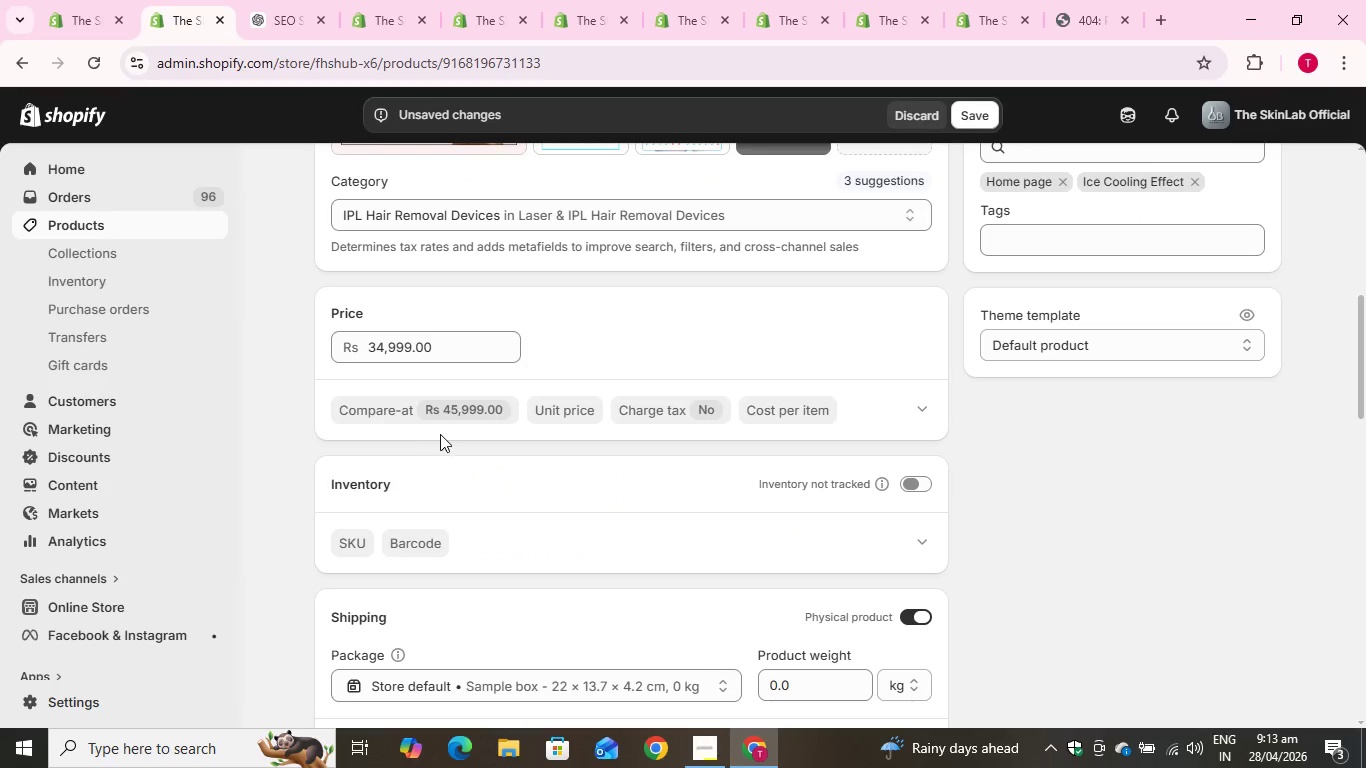 
scroll: coordinate [440, 434], scroll_direction: up, amount: 8.0
 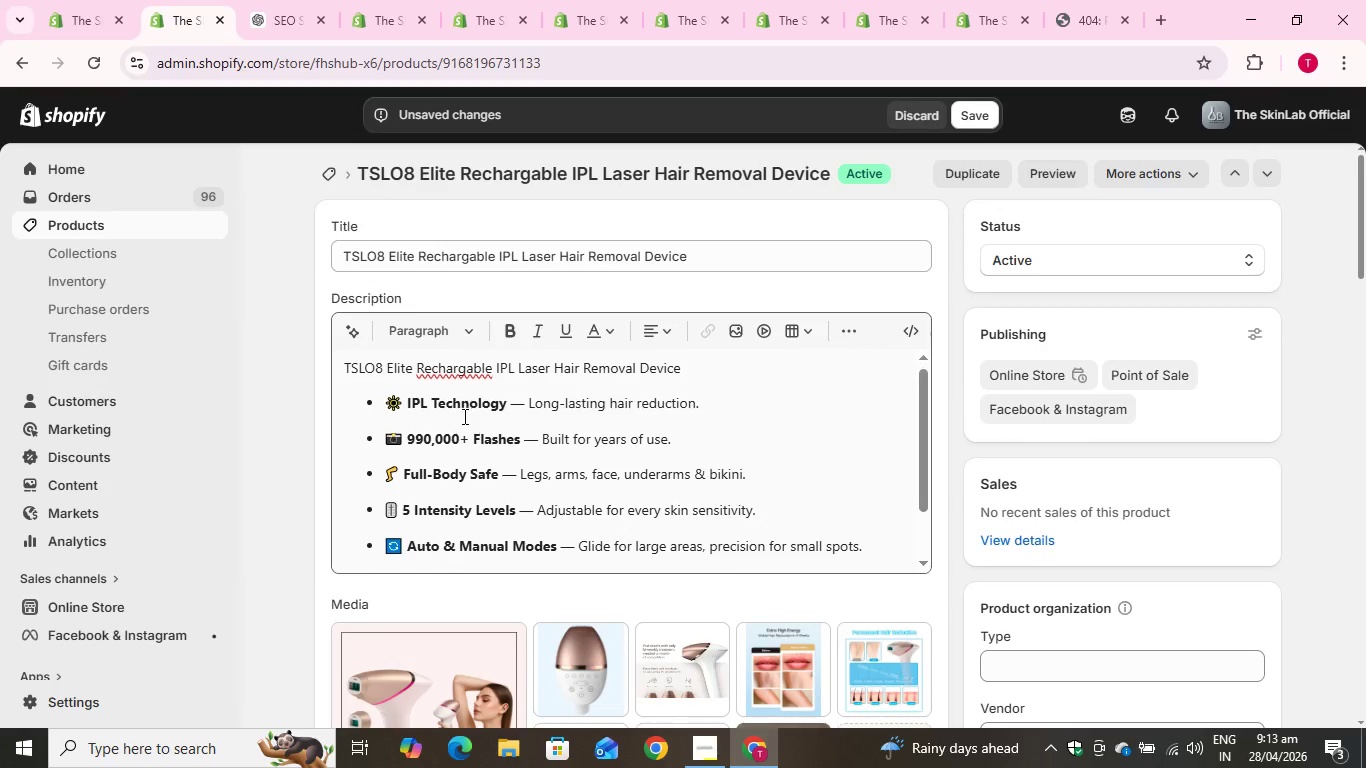 
scroll: coordinate [449, 657], scroll_direction: down, amount: 4.0
 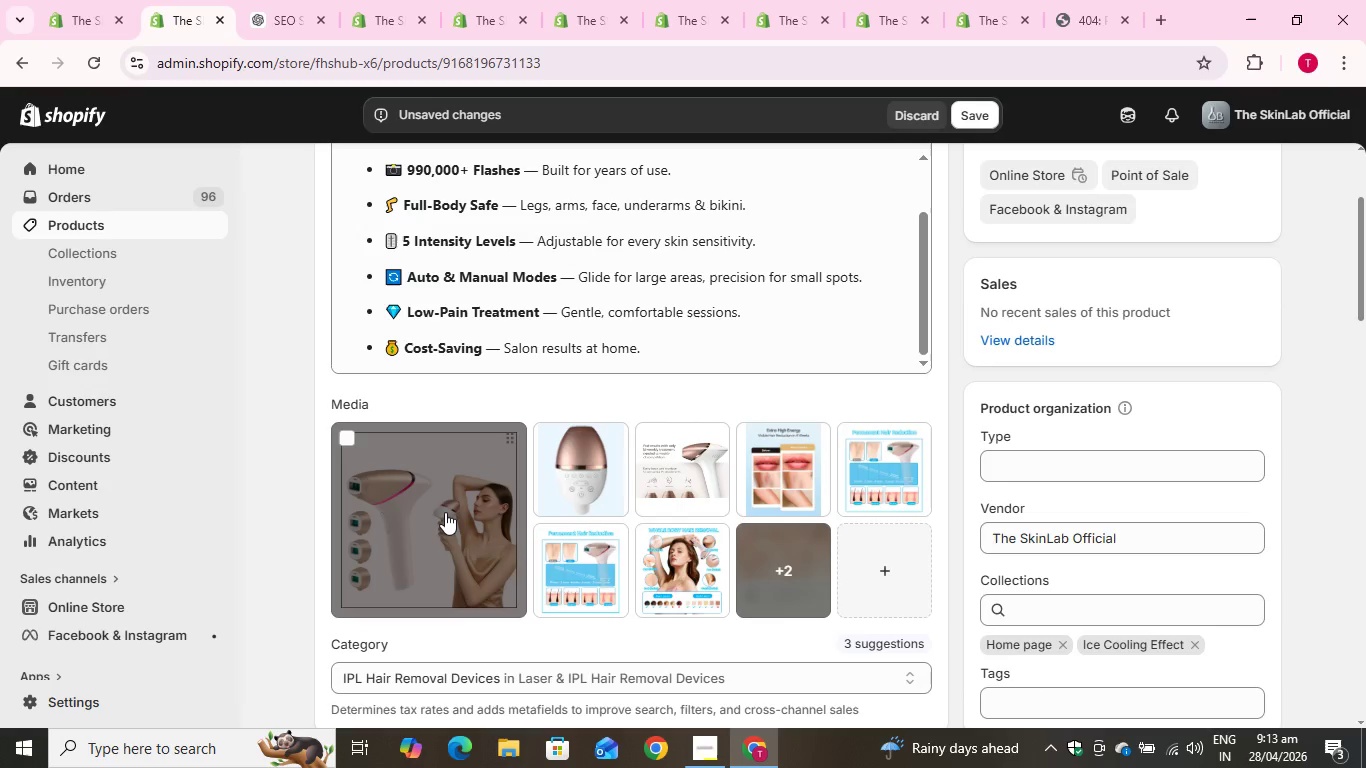 
left_click([445, 512])
 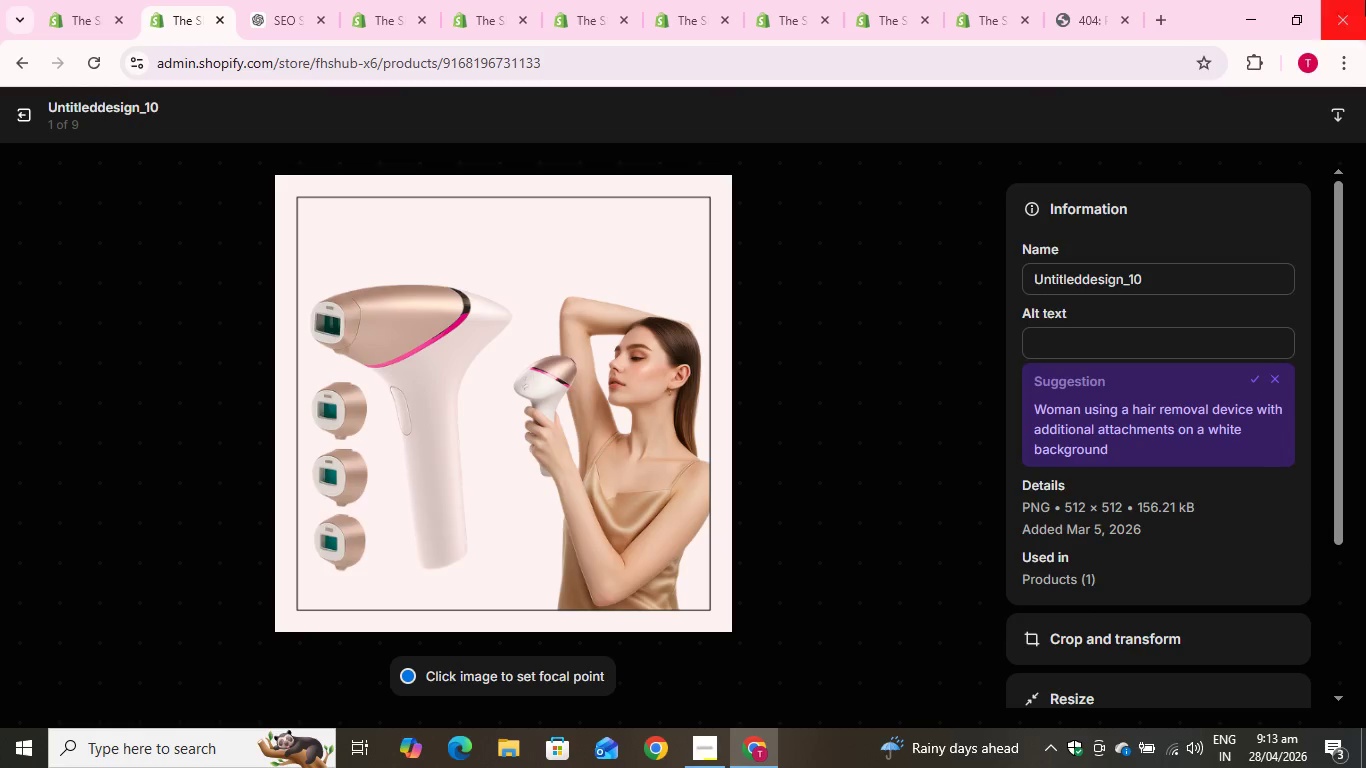 
left_click([1142, 341])
 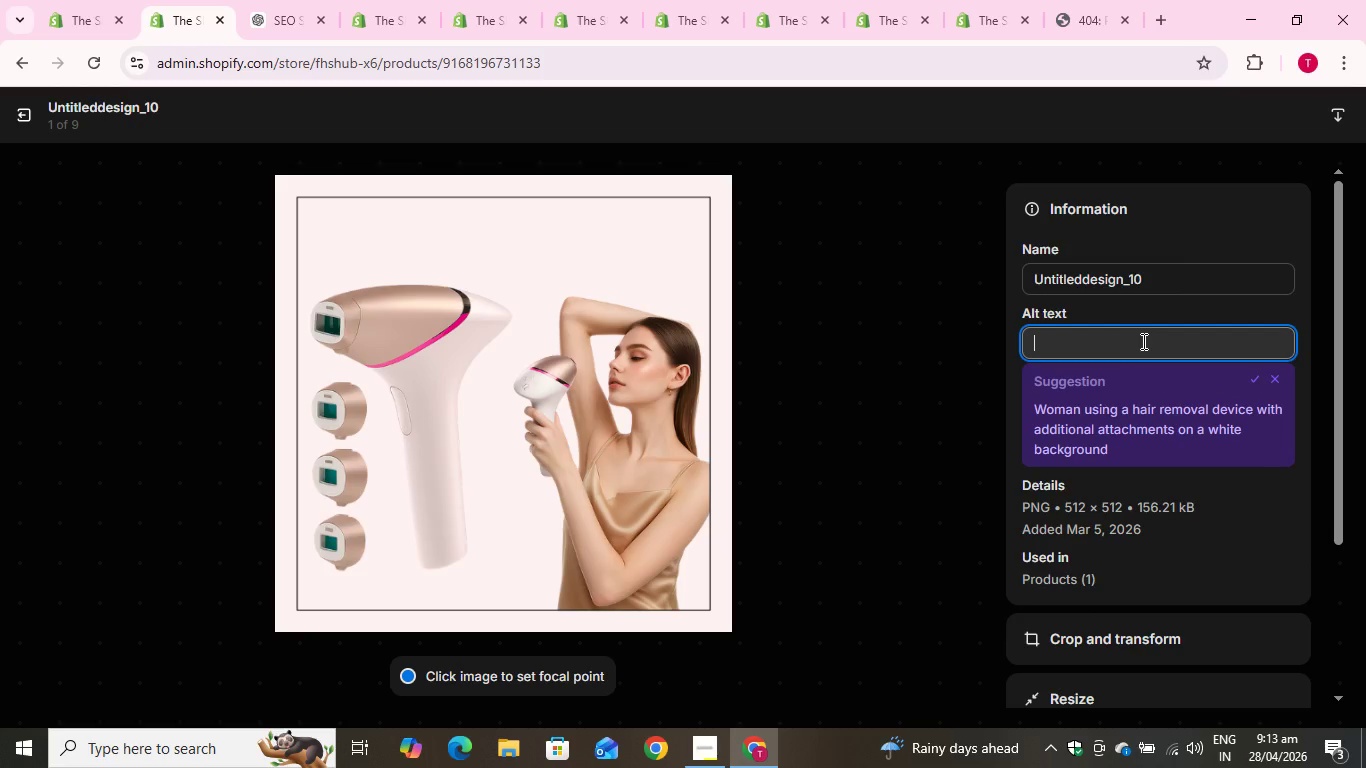 
key(Control+V)
 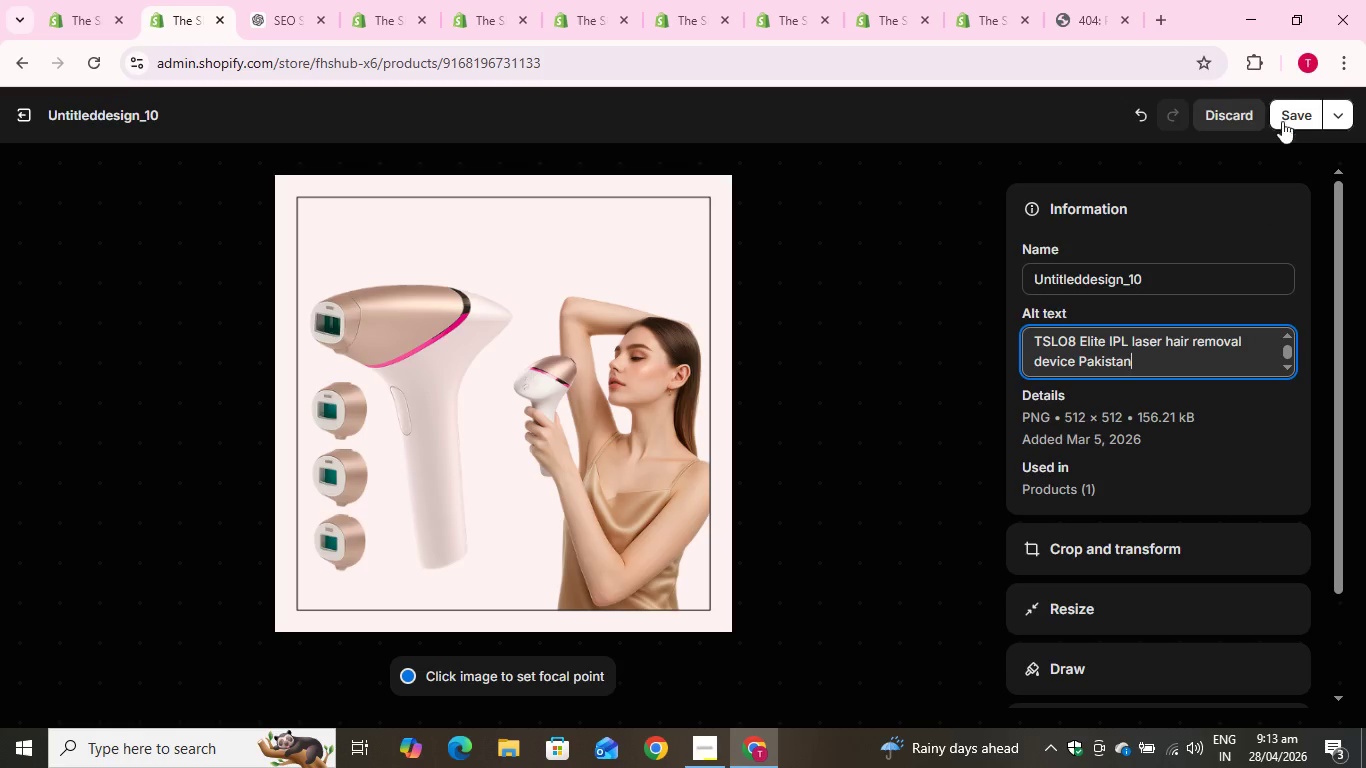 
left_click([1287, 115])
 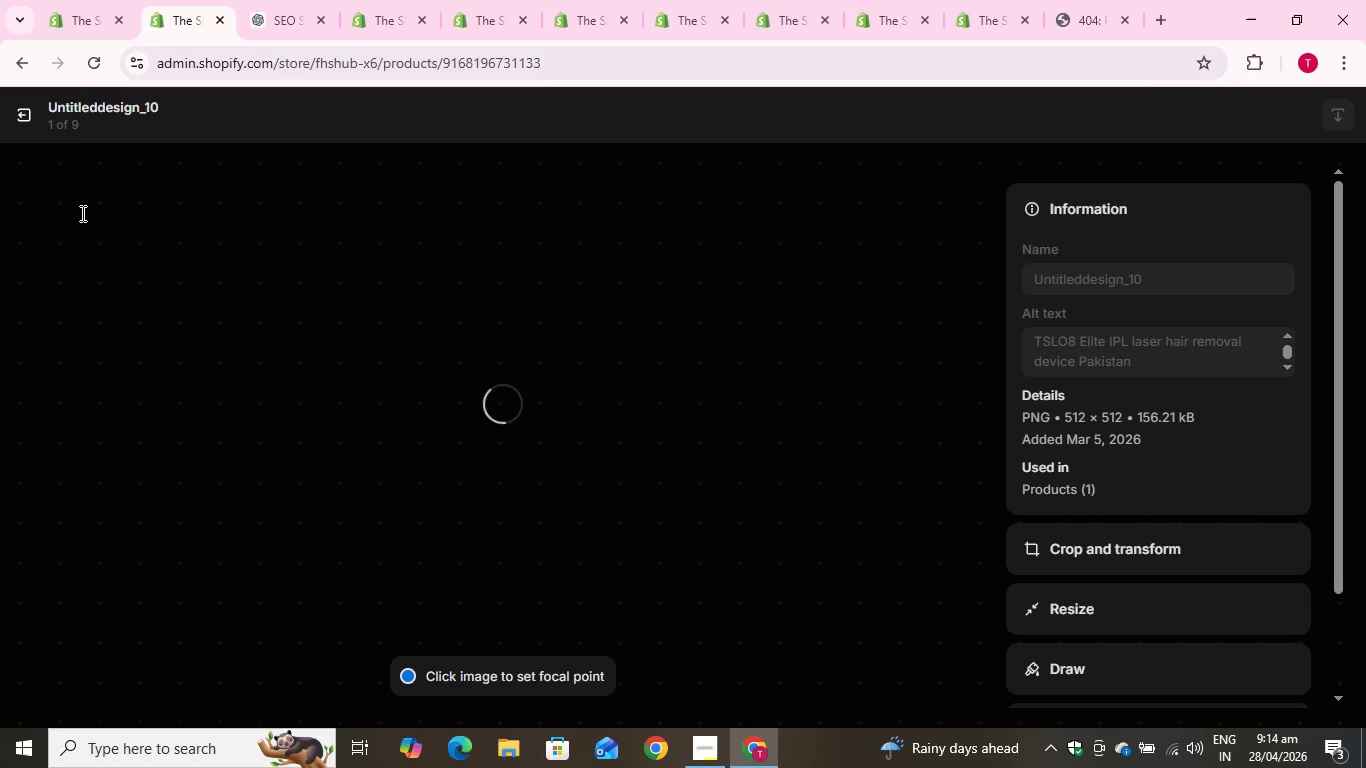 
mouse_move([46, 98])
 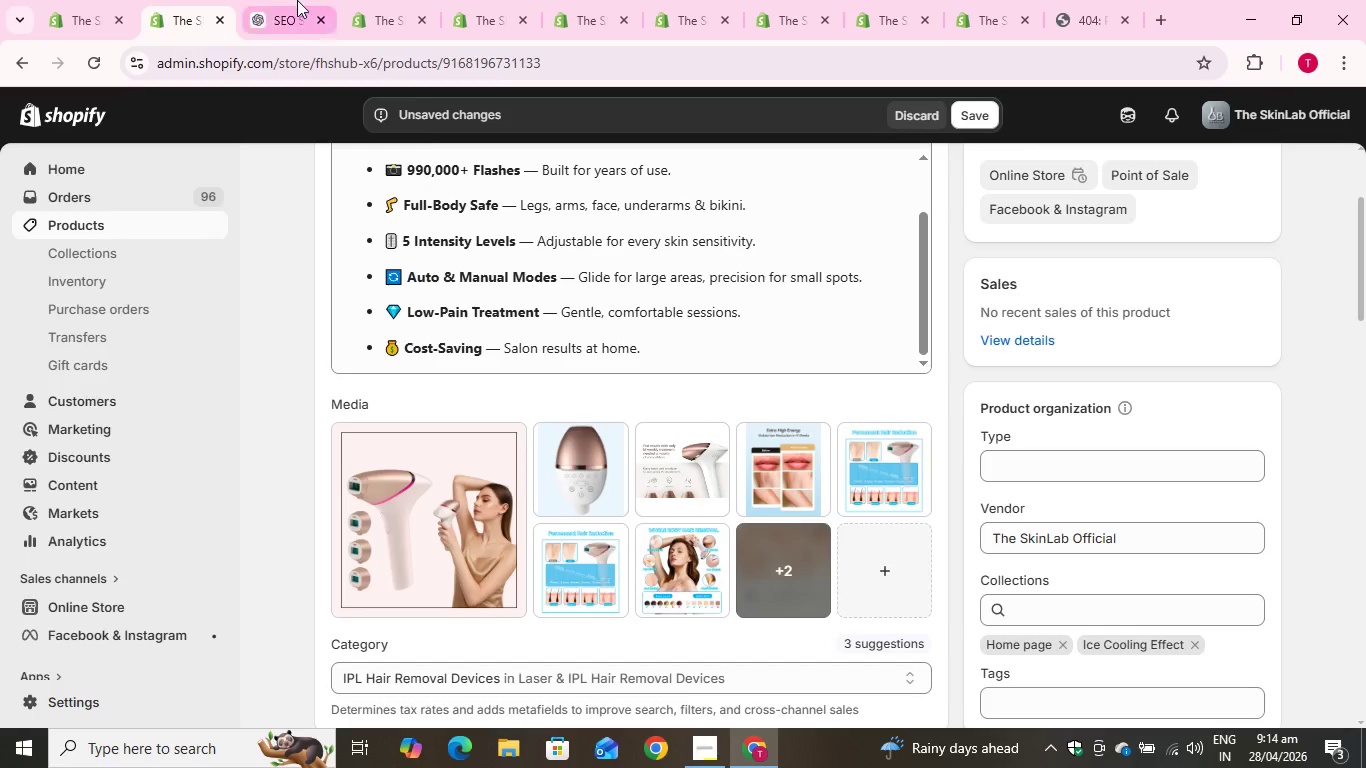 
left_click([297, 0])
 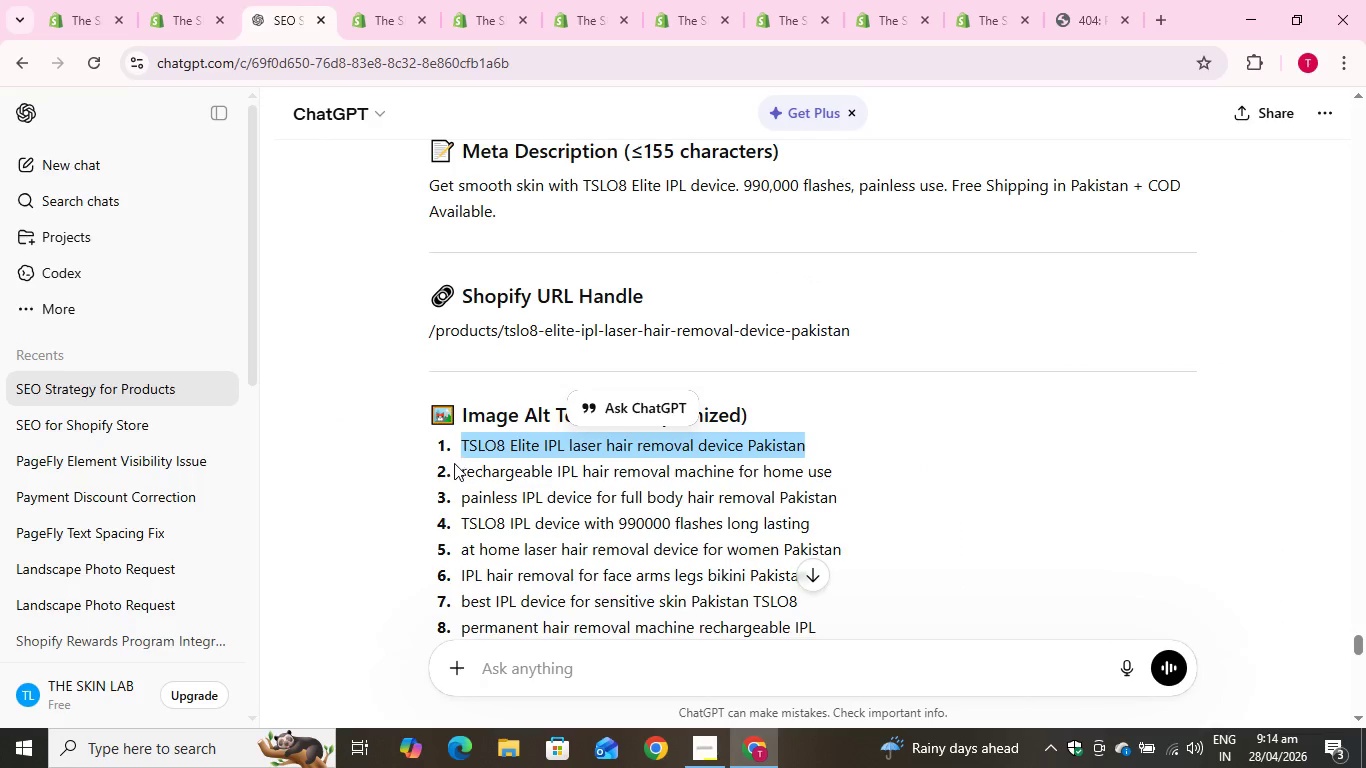 
left_click_drag(start_coordinate=[455, 464], to_coordinate=[848, 472])
 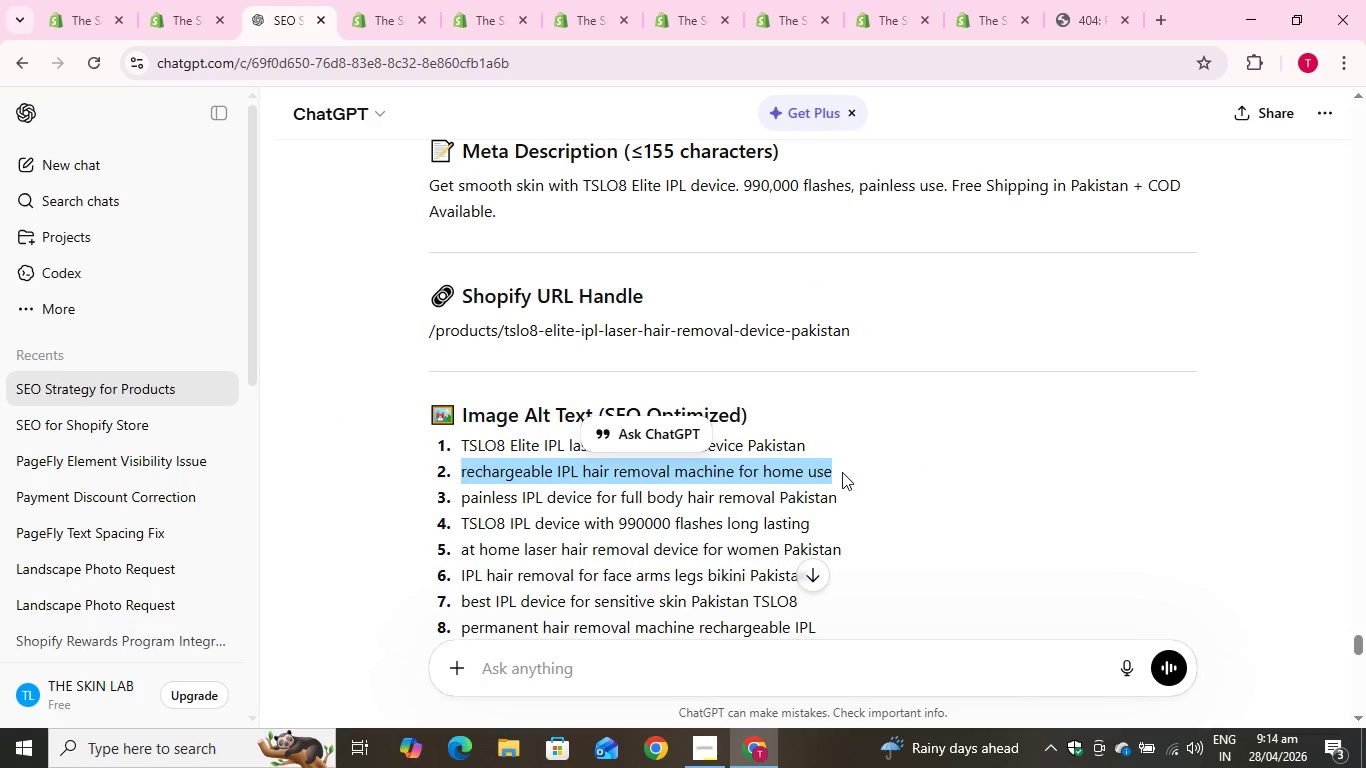 
key(Control+C)
 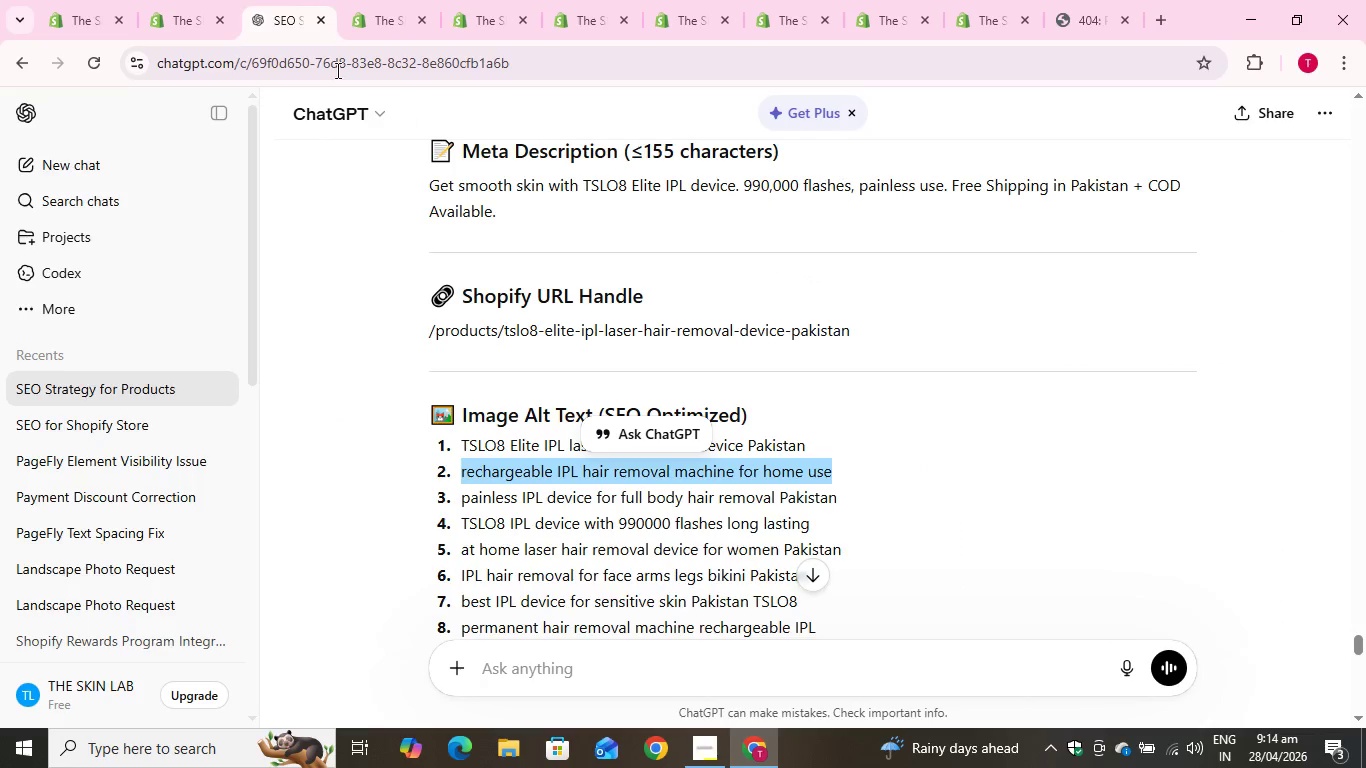 
key(Control+C)
 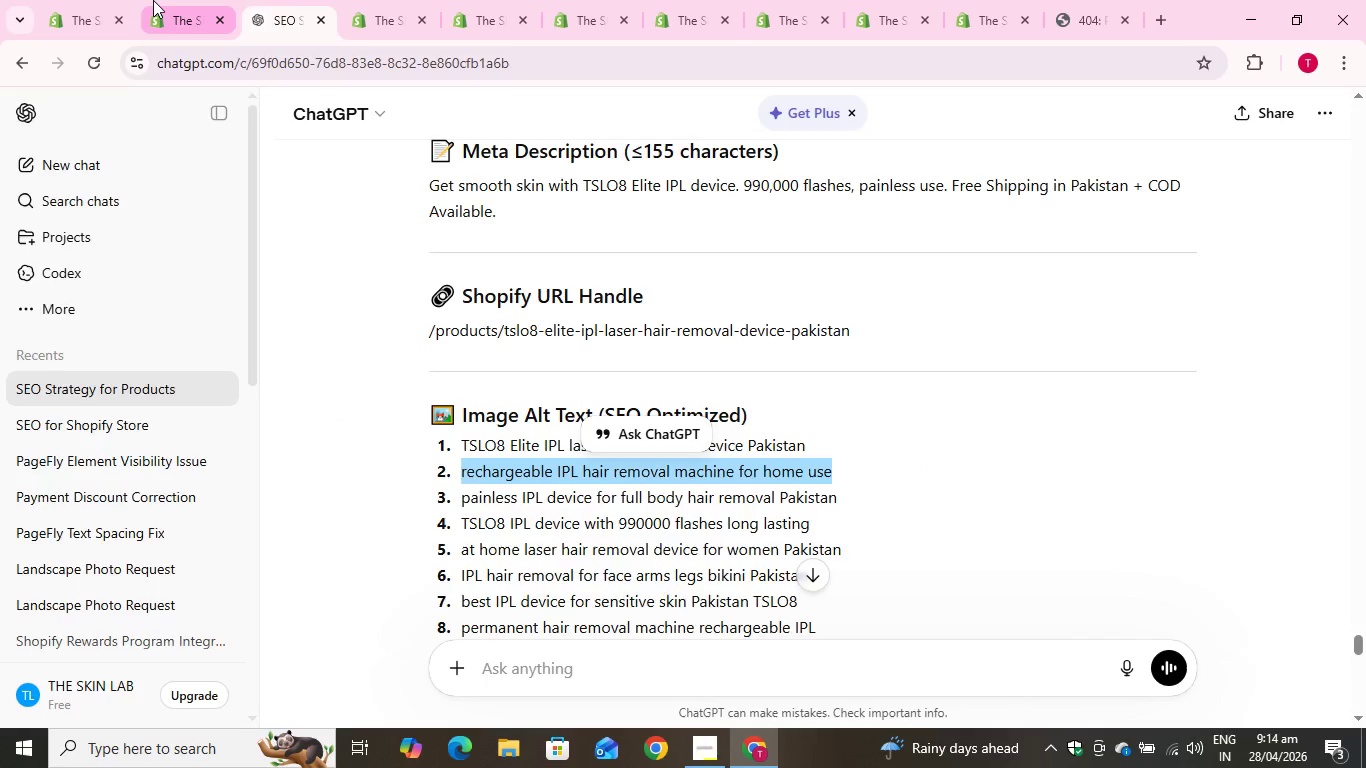 
left_click([153, 0])
 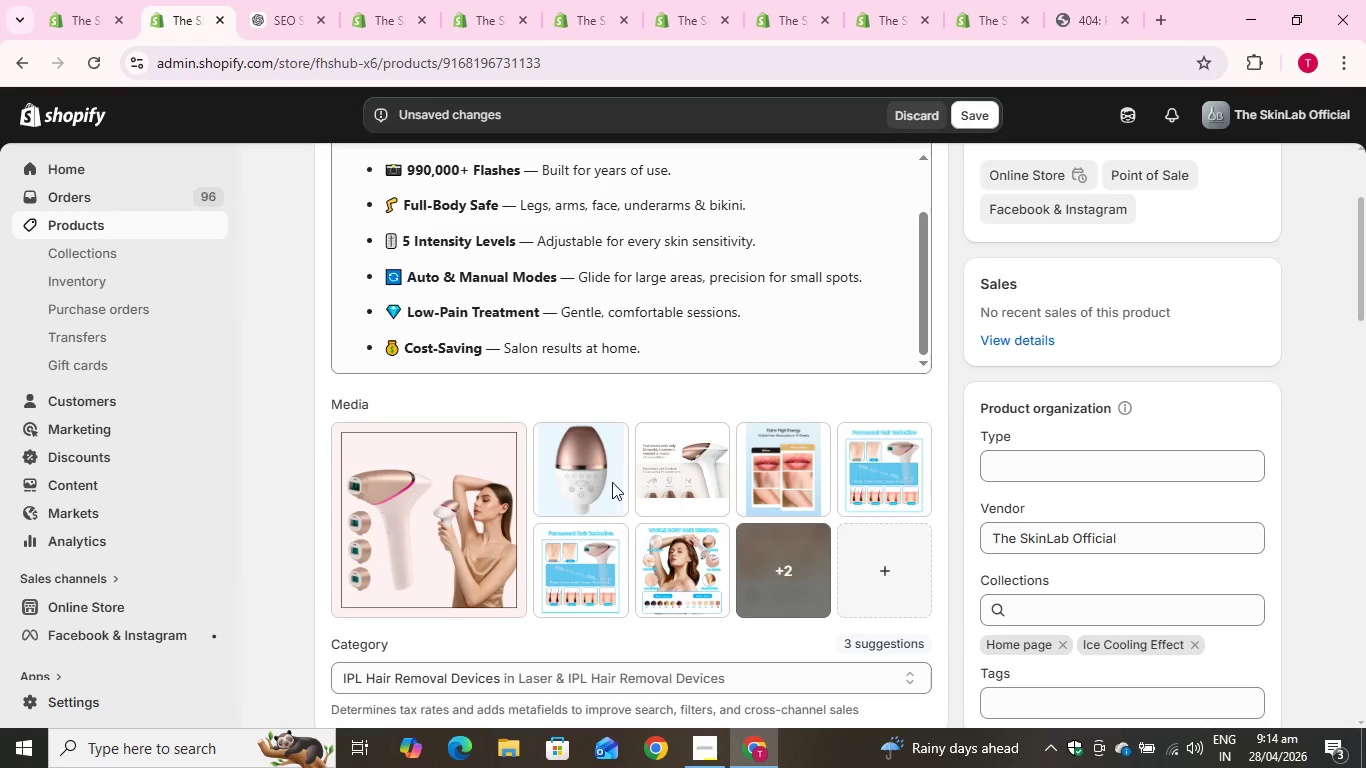 
left_click([595, 478])
 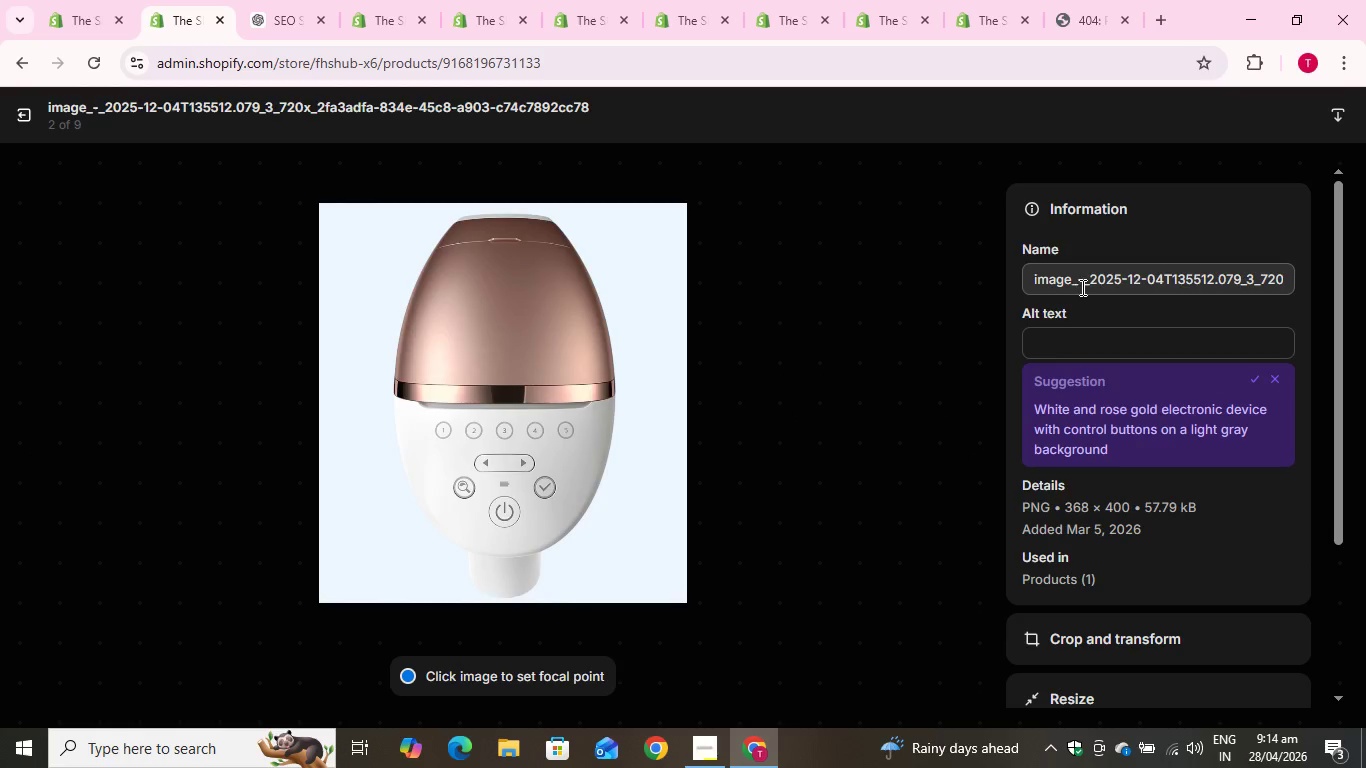 
left_click([1089, 350])
 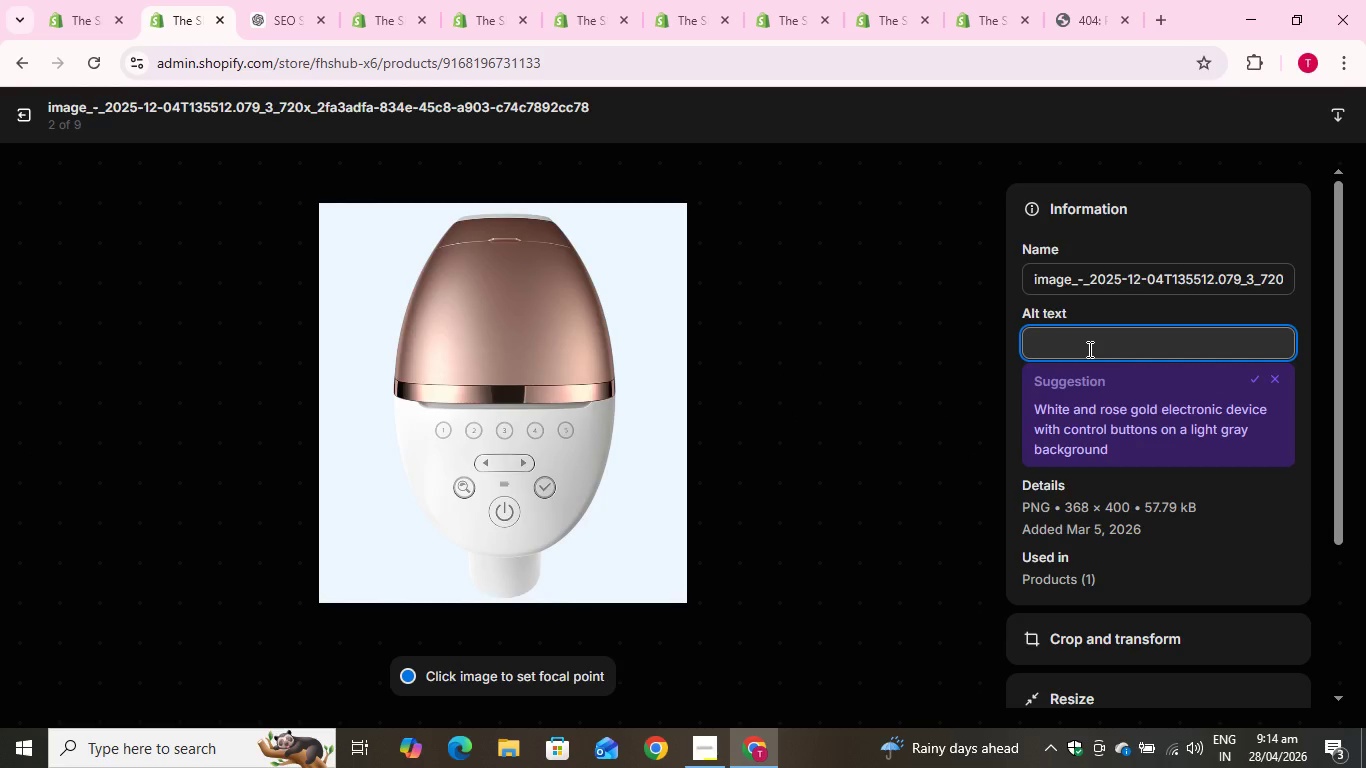 
key(Control+V)
 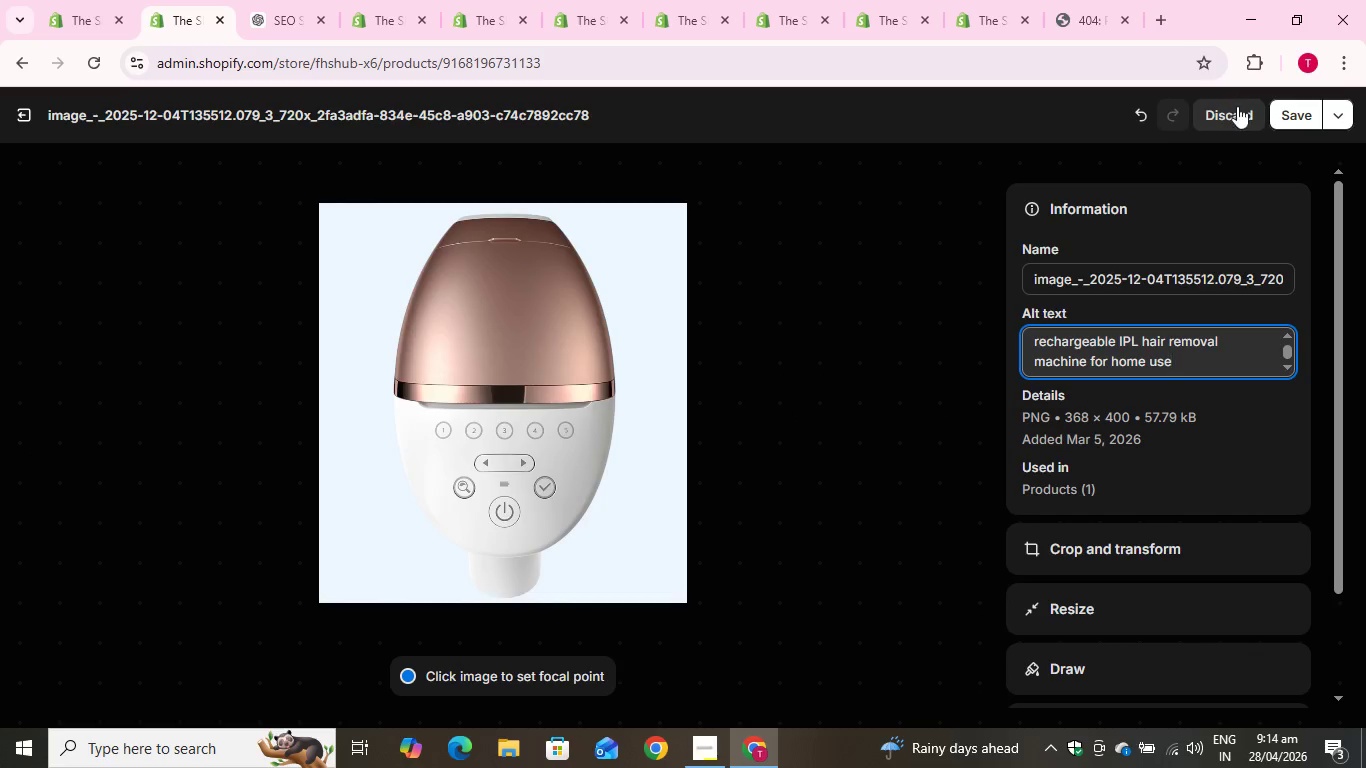 
left_click([1297, 107])
 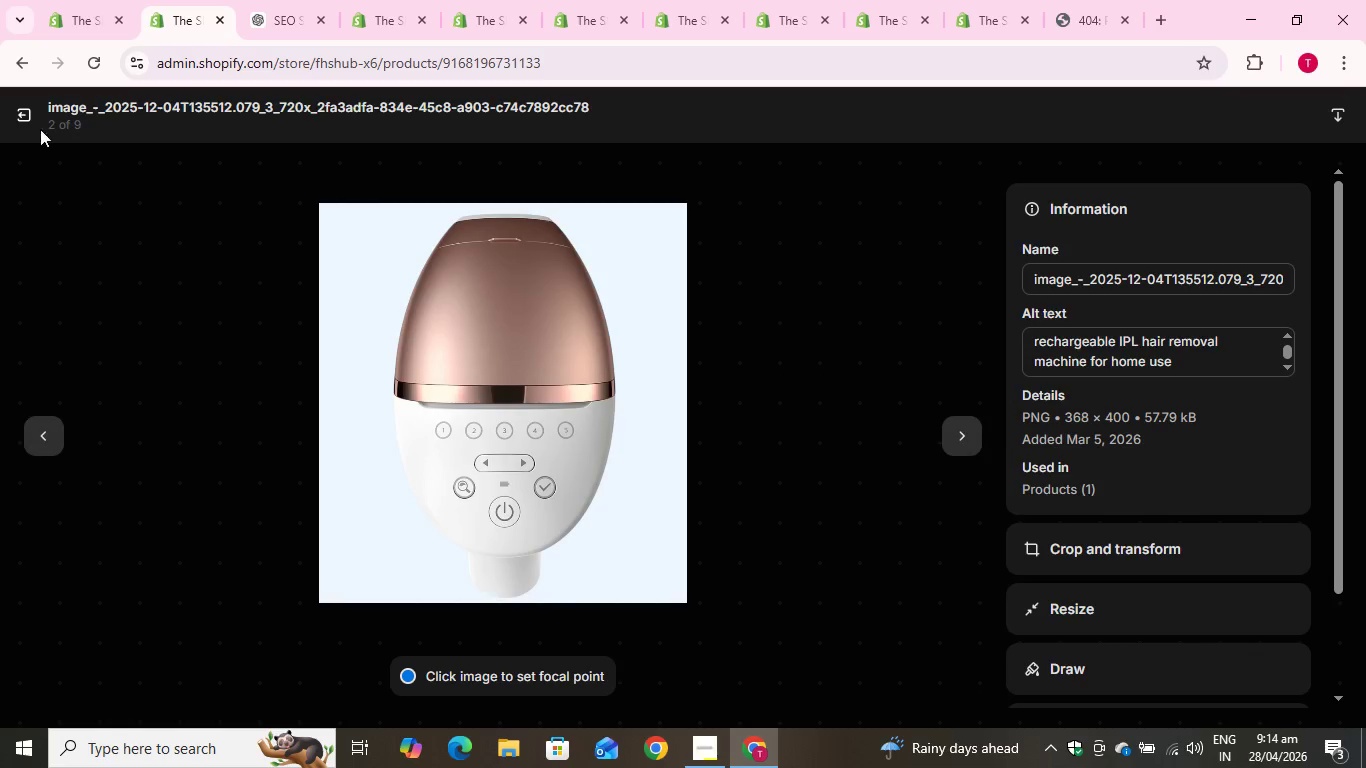 
left_click([15, 108])
 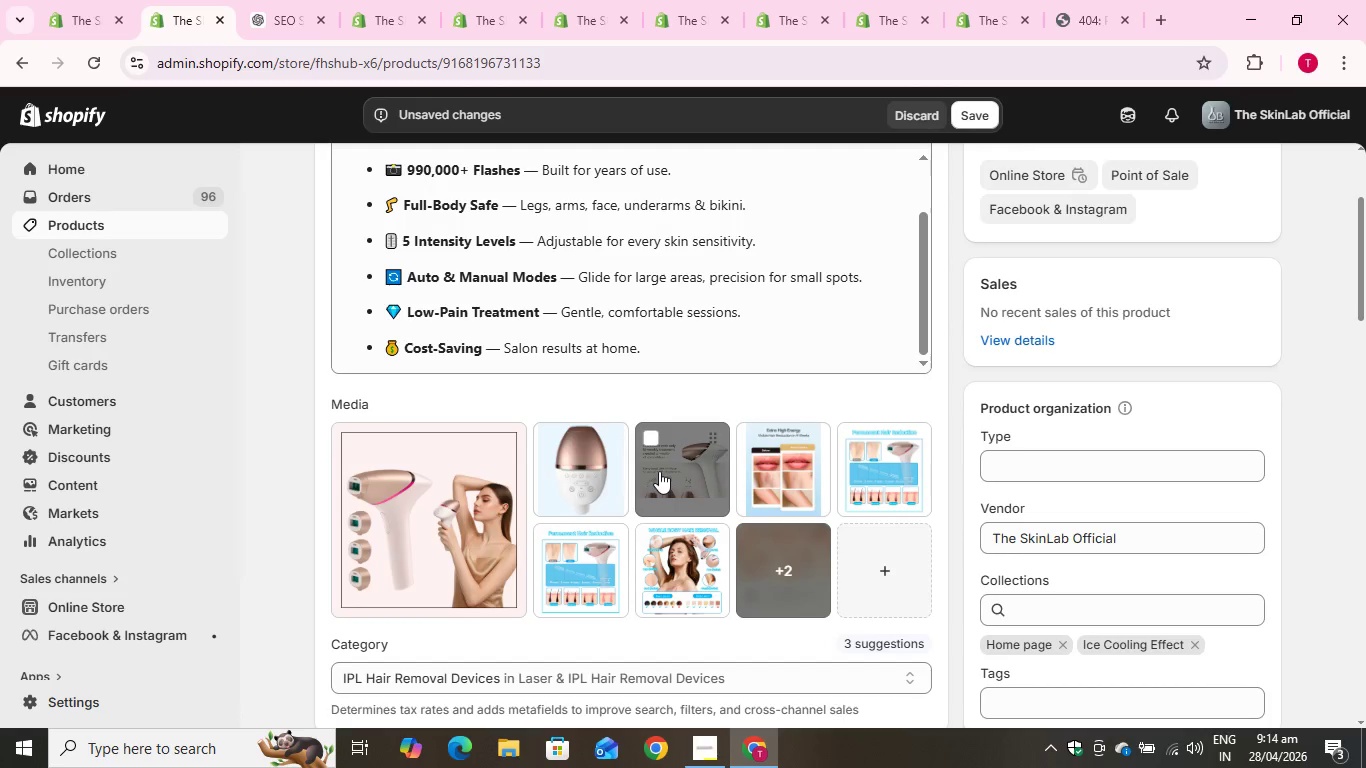 
wait(5.69)
 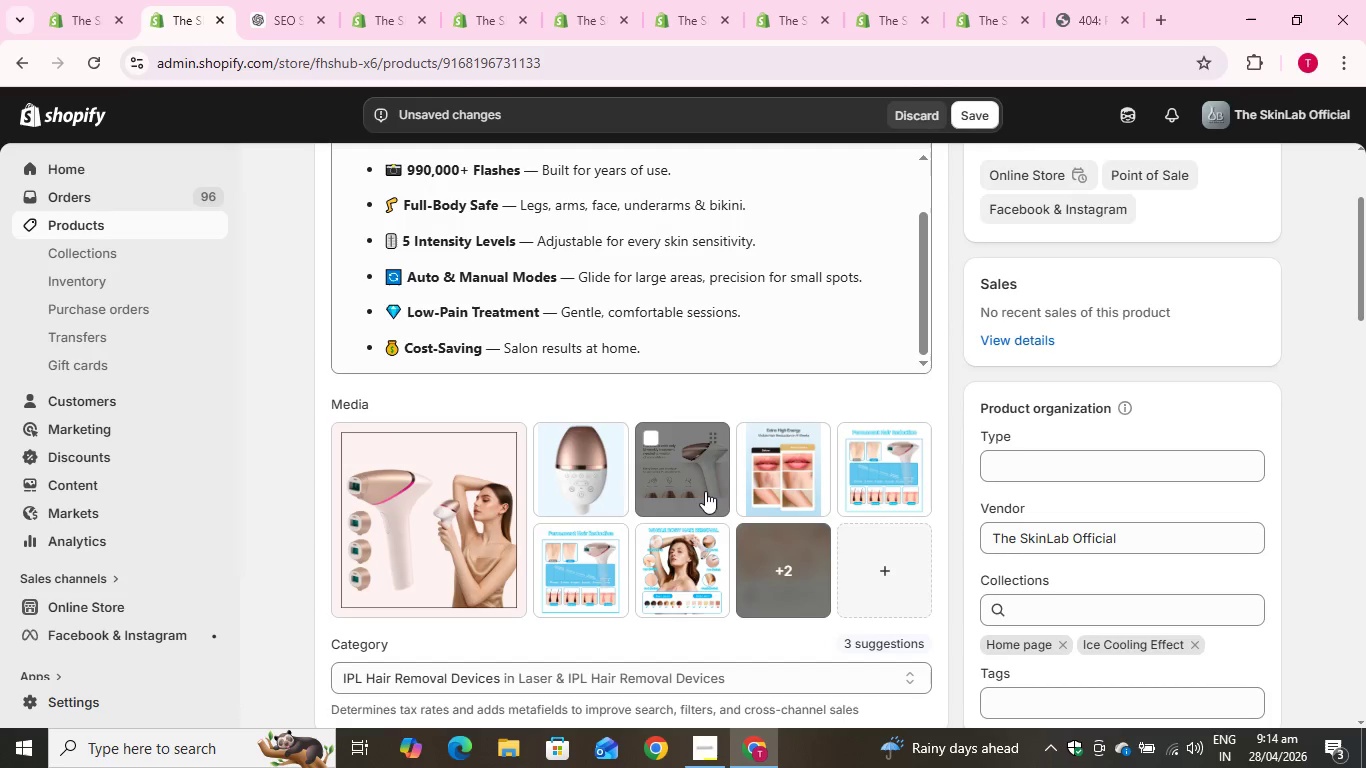 
scroll: coordinate [585, 431], scroll_direction: up, amount: 4.0
 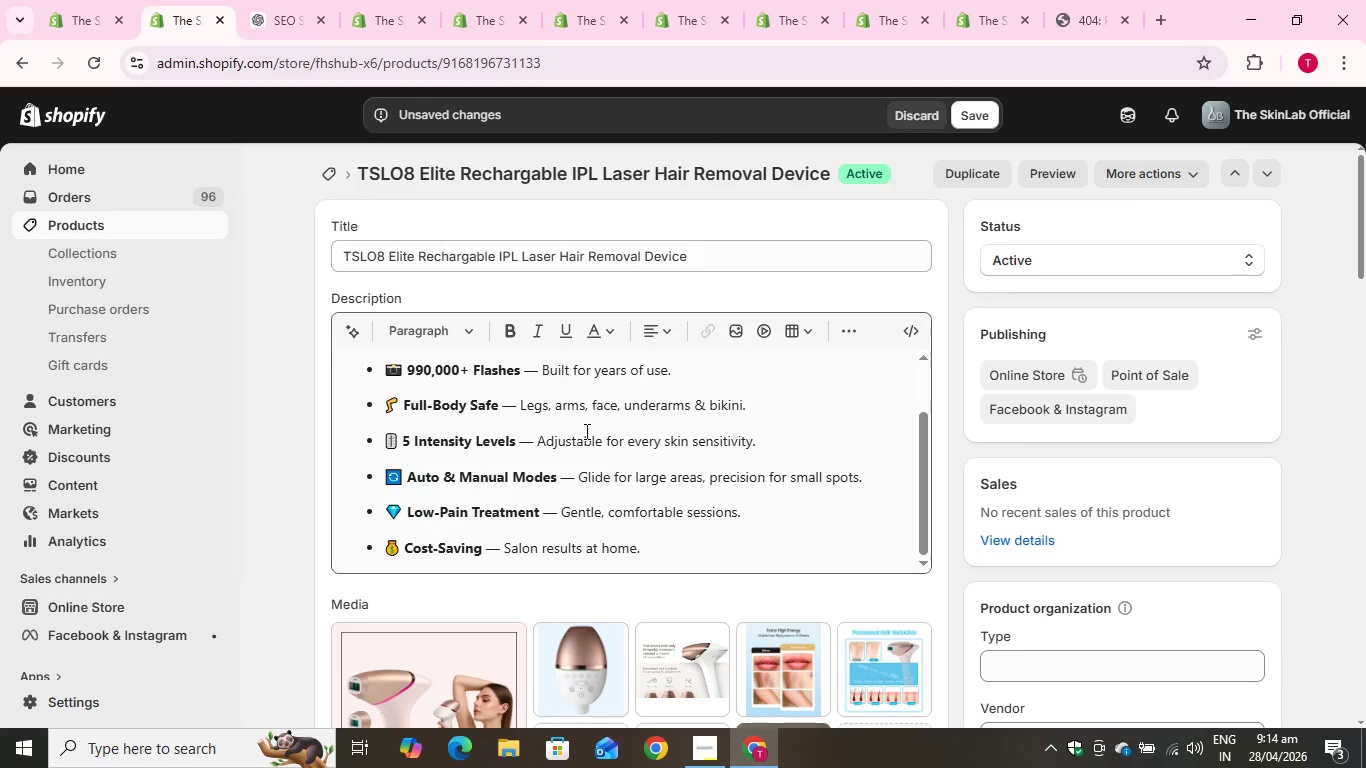 
scroll: coordinate [585, 431], scroll_direction: down, amount: 2.0
 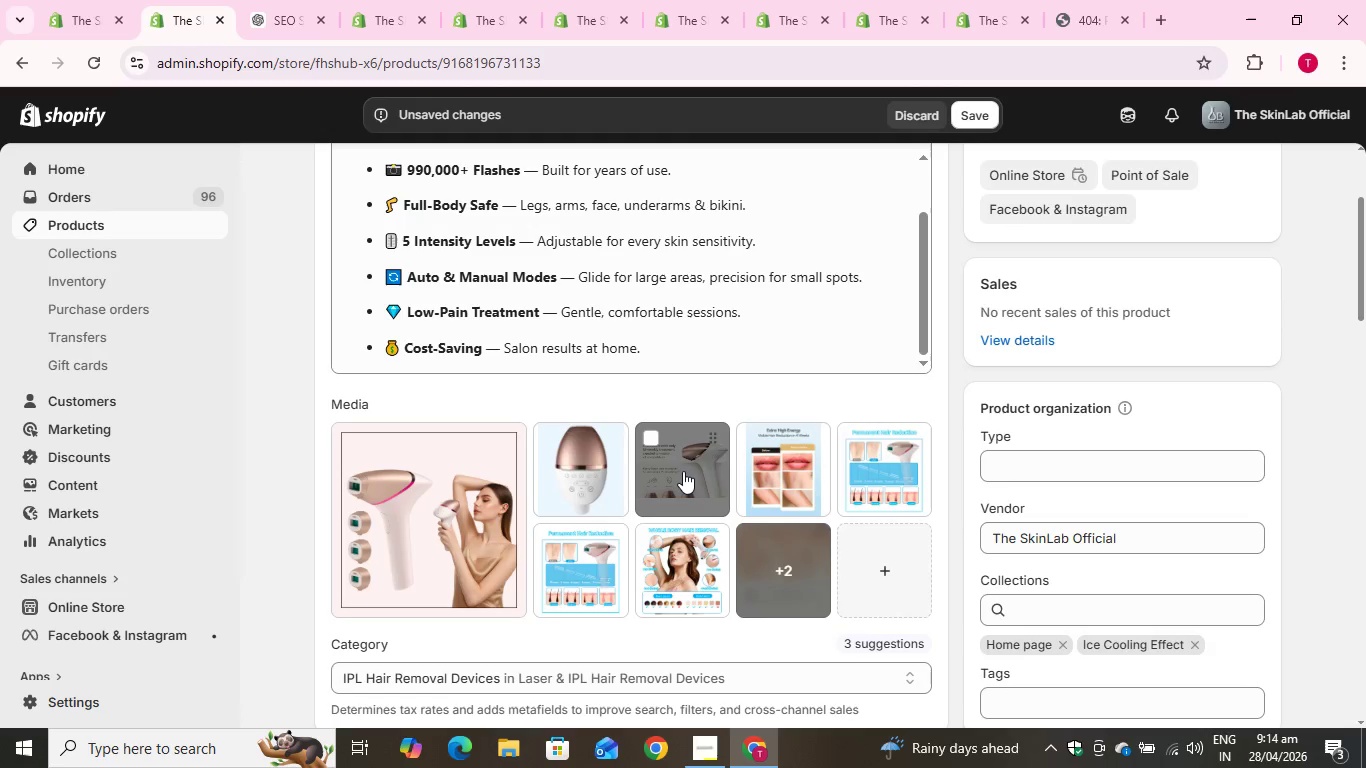 
left_click([683, 471])
 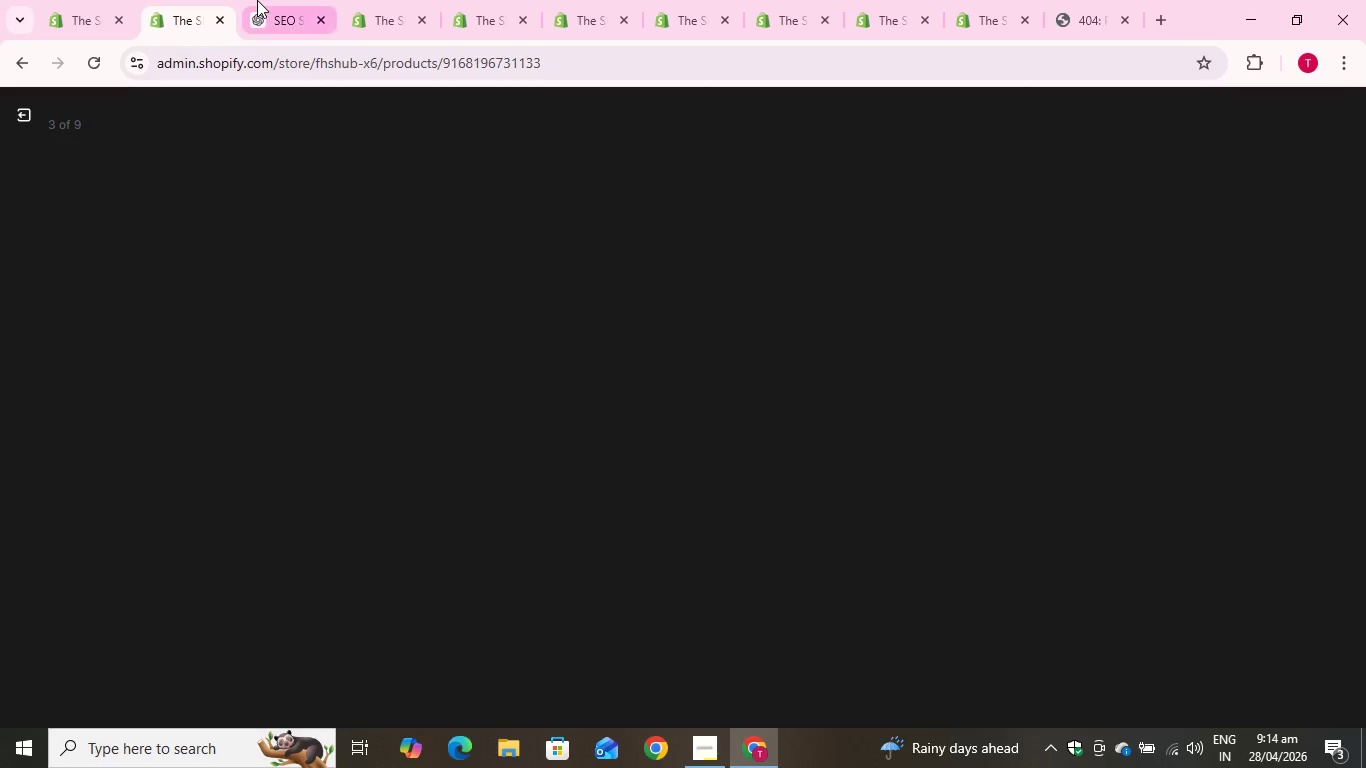 
left_click([256, 0])
 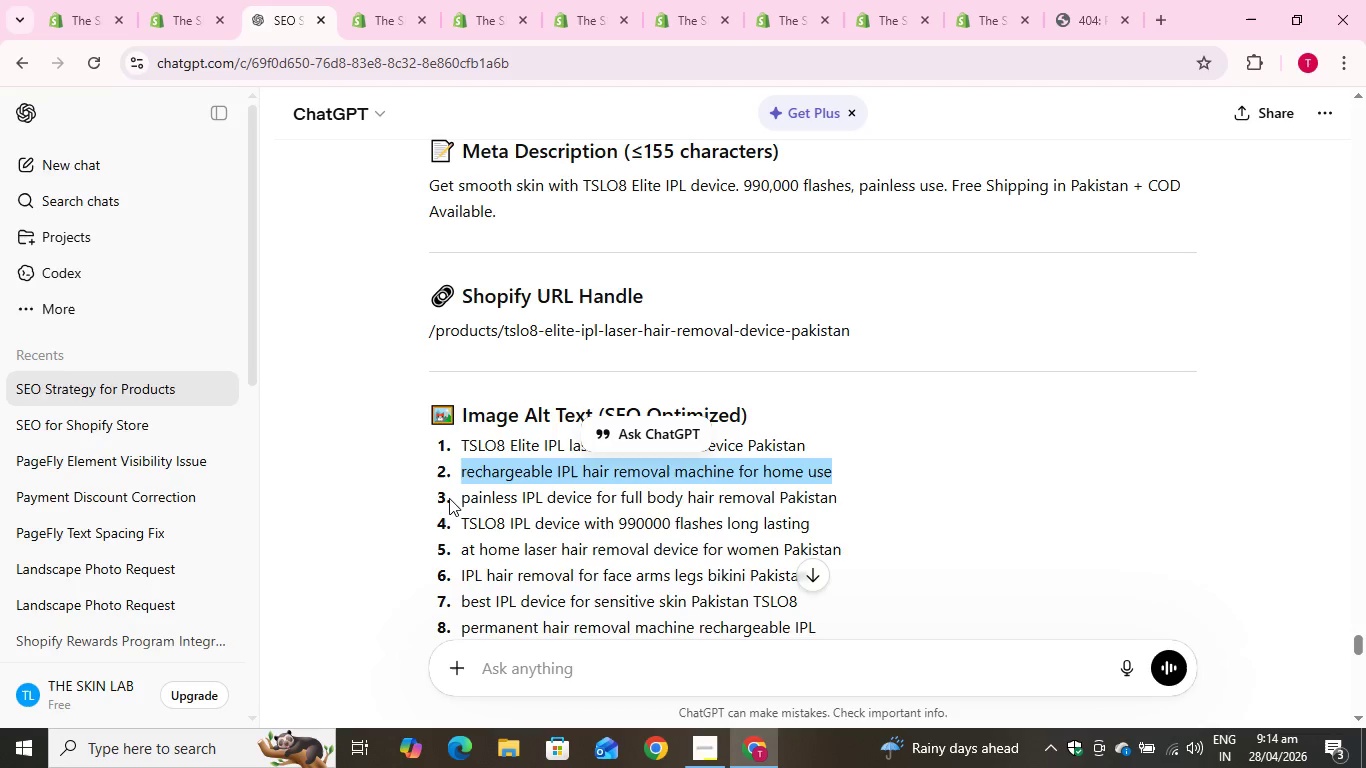 
left_click_drag(start_coordinate=[451, 497], to_coordinate=[853, 490])
 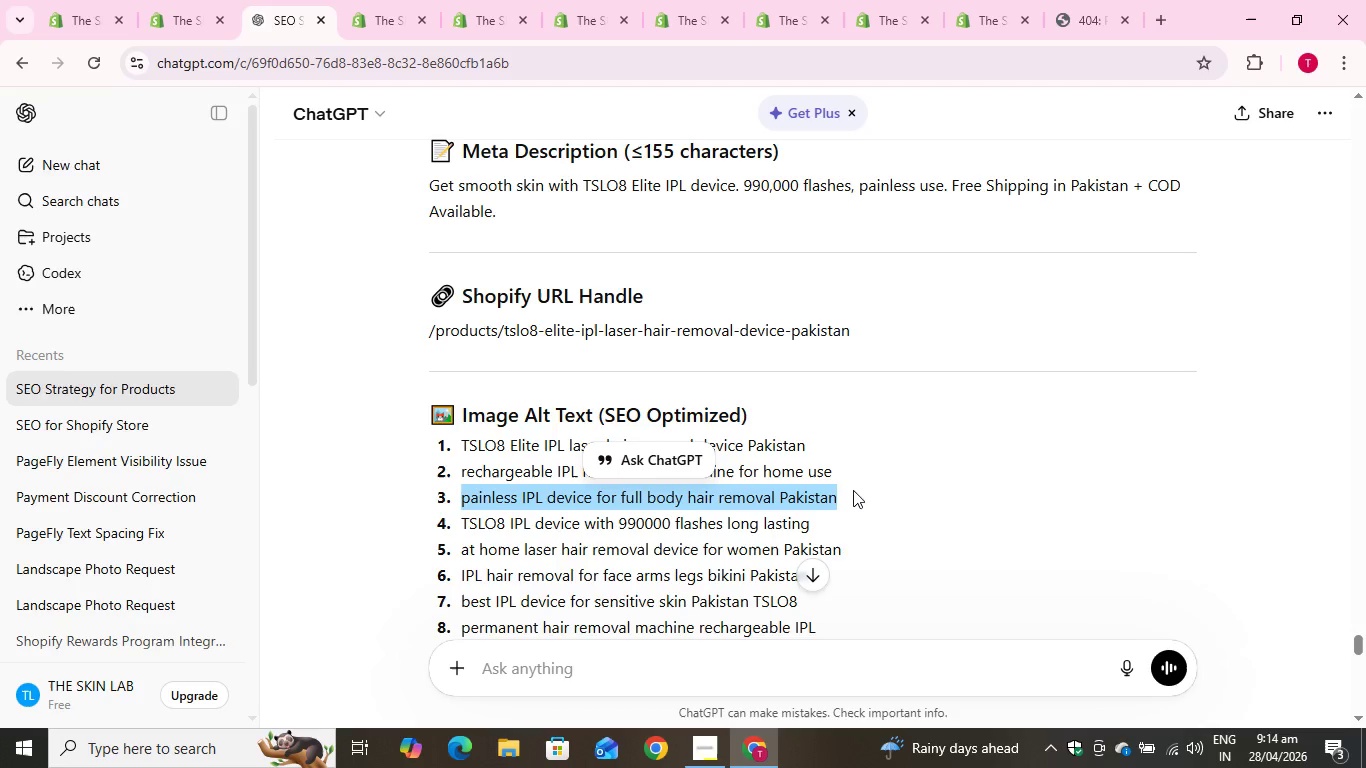 
key(Control+C)
 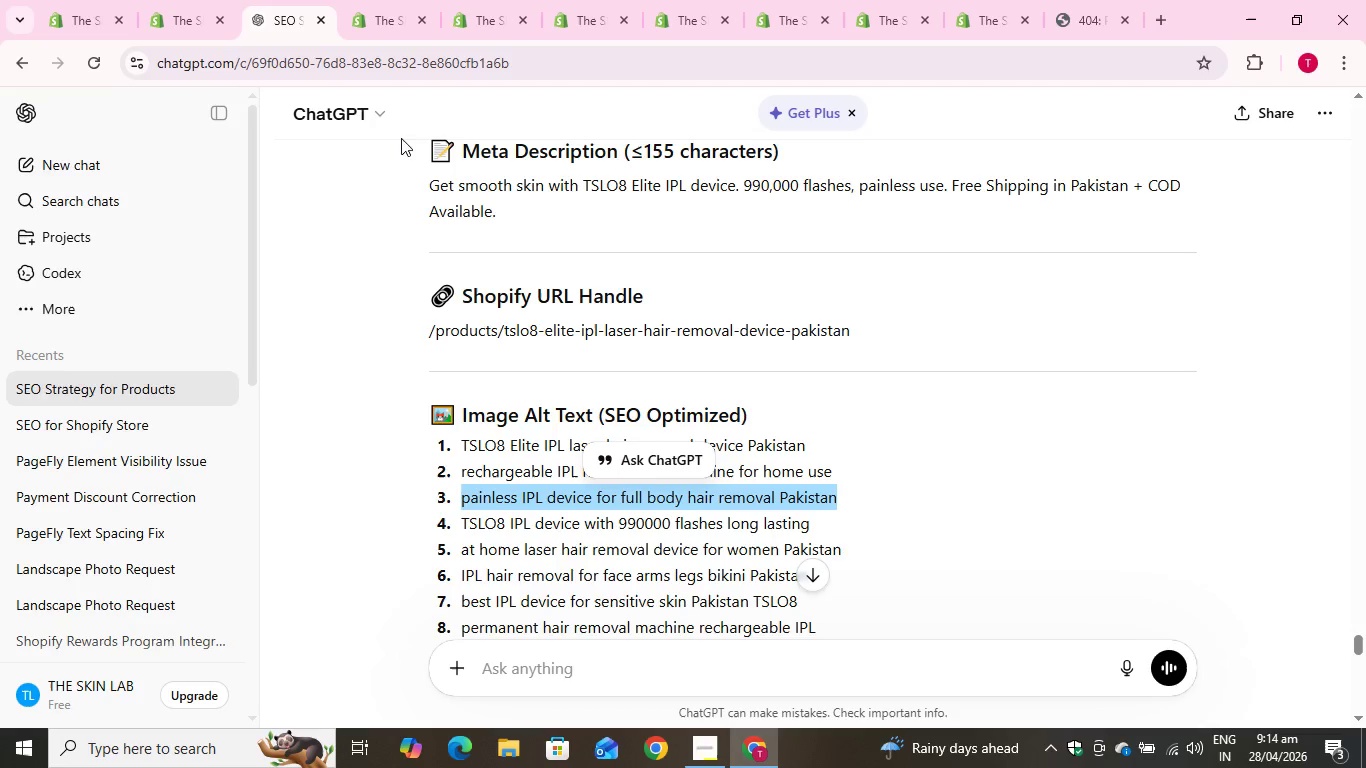 
key(Control+C)
 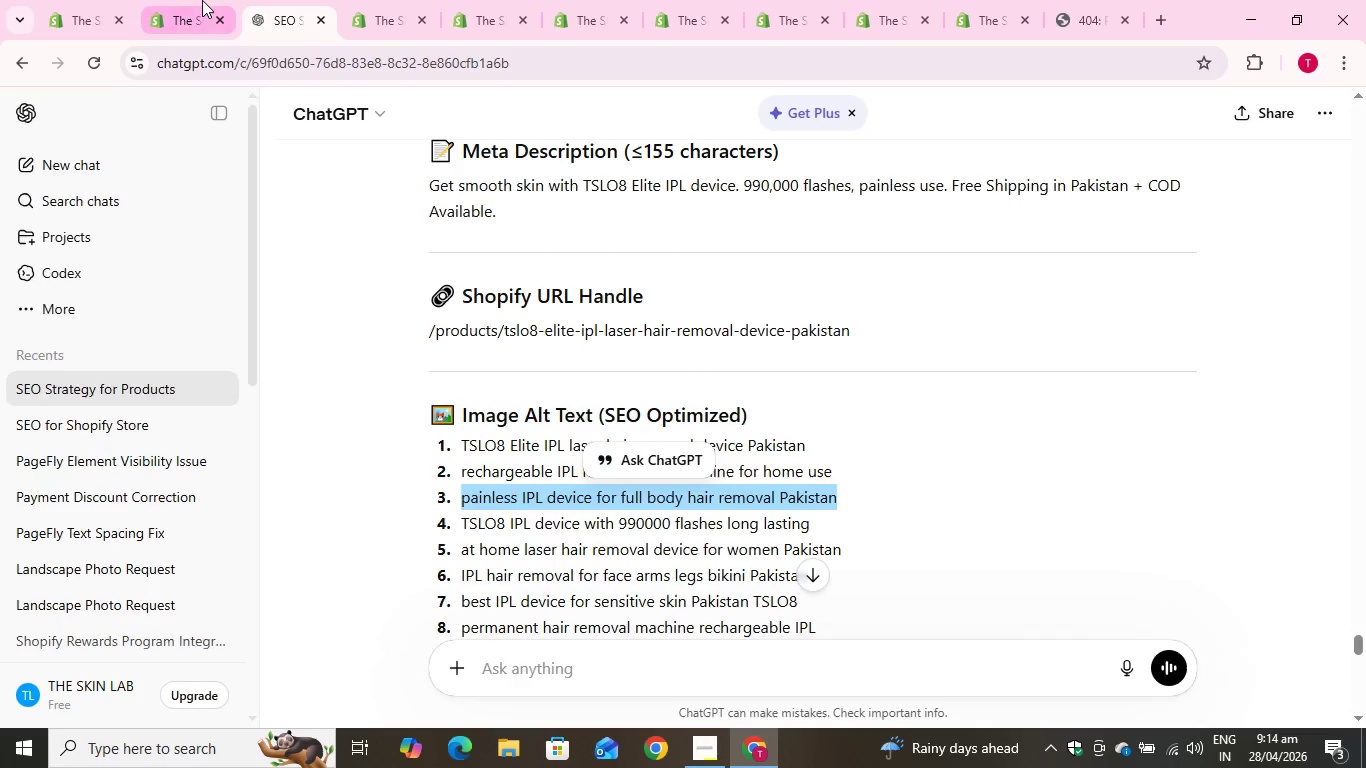 
left_click([202, 0])
 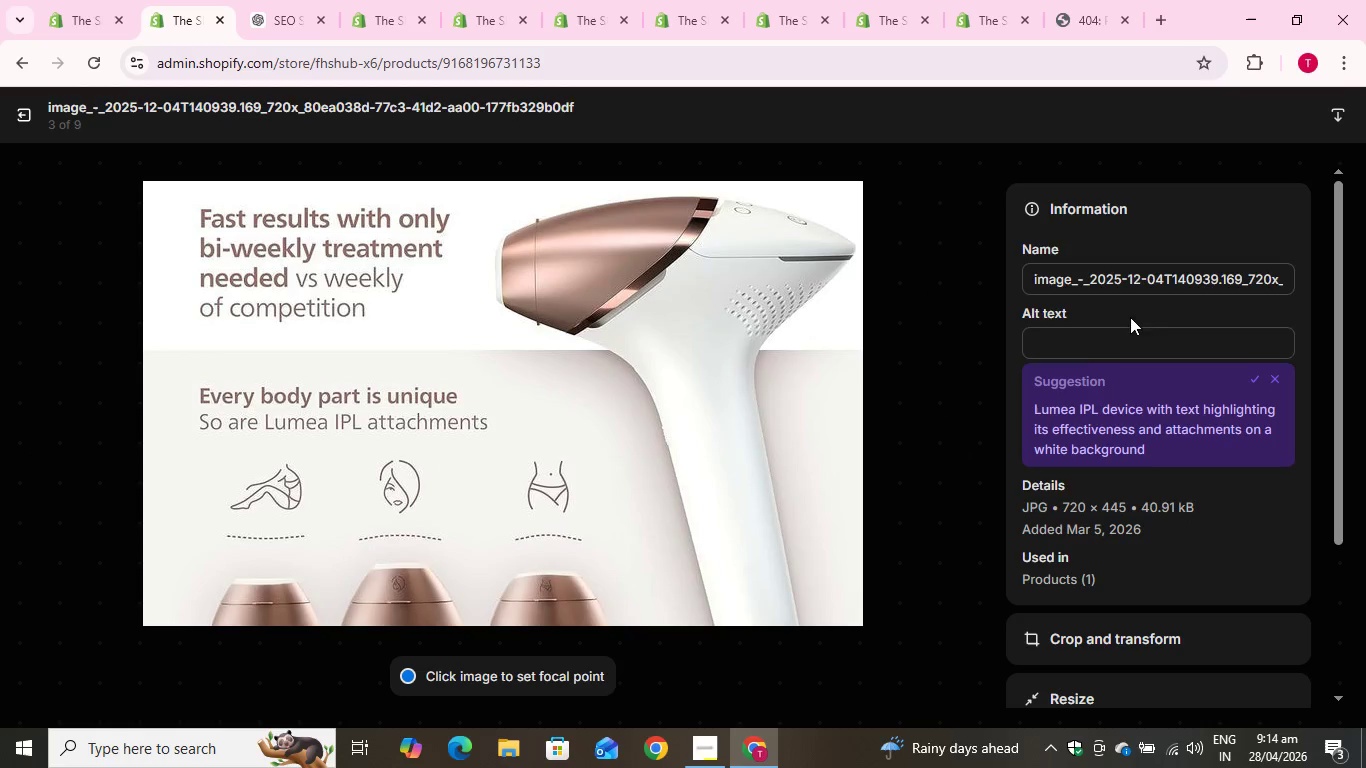 
left_click([1109, 334])
 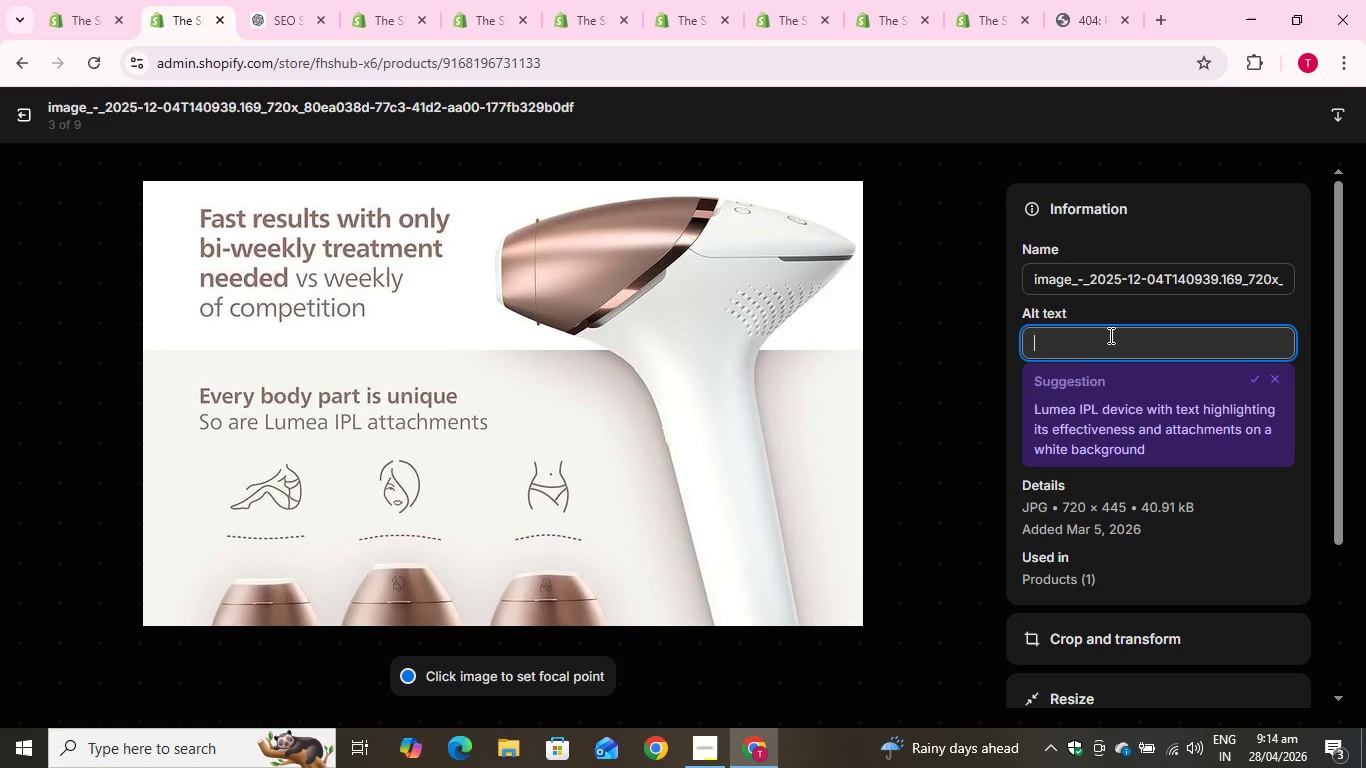 
key(Control+V)
 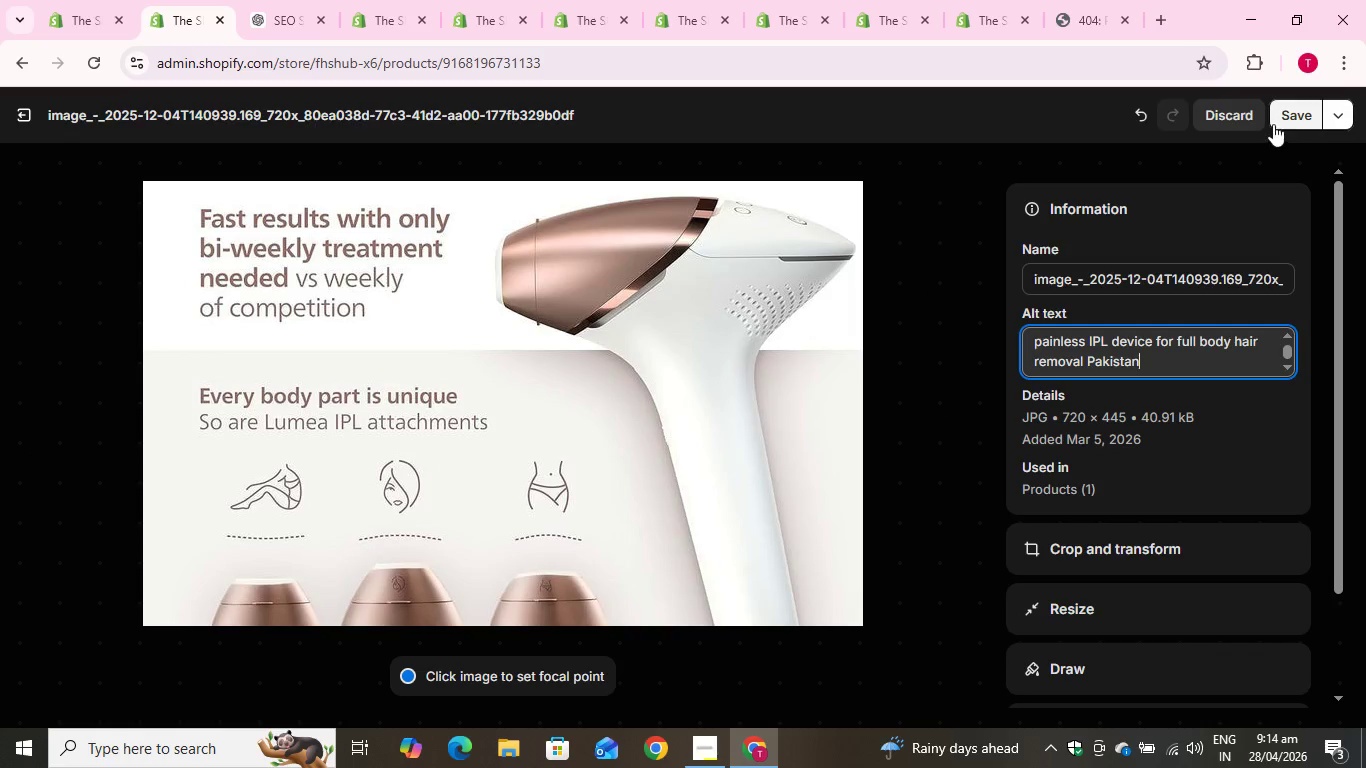 
left_click([1287, 114])
 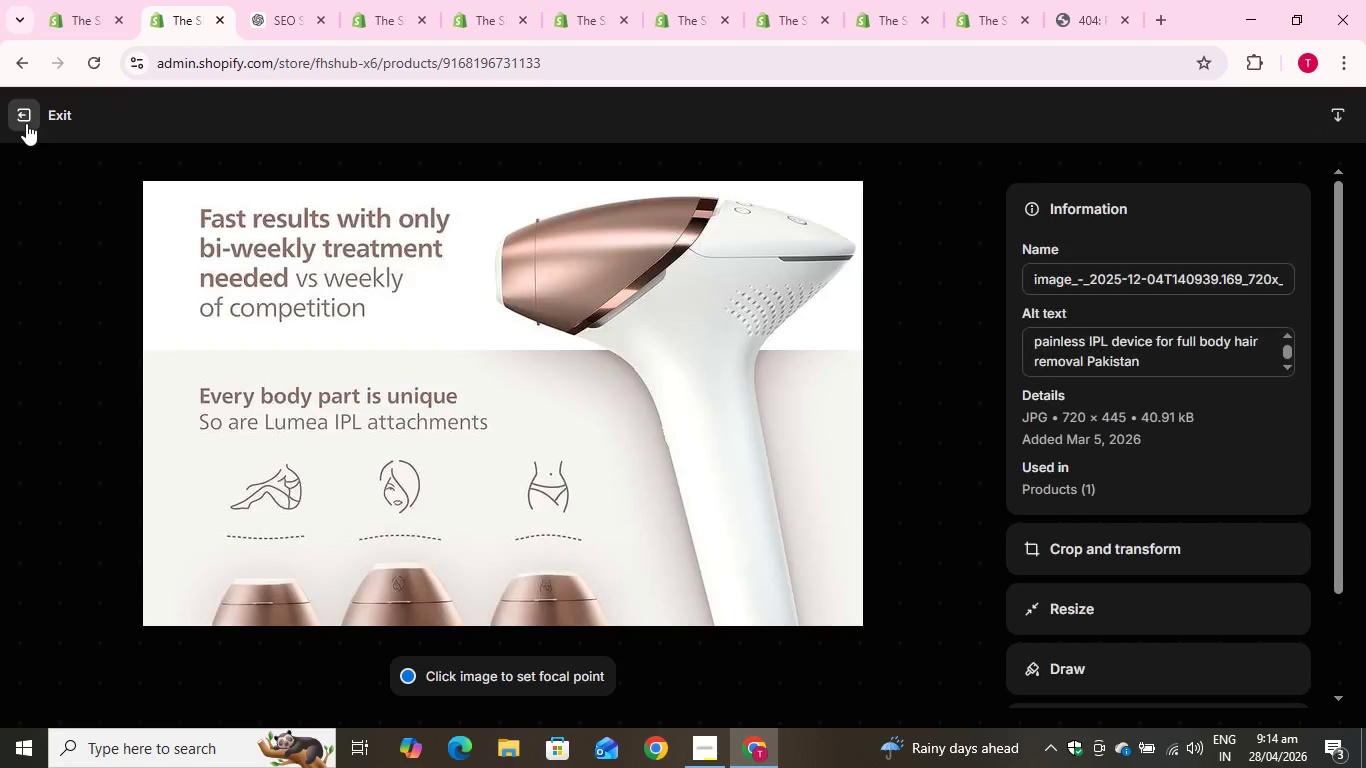 
left_click([26, 122])
 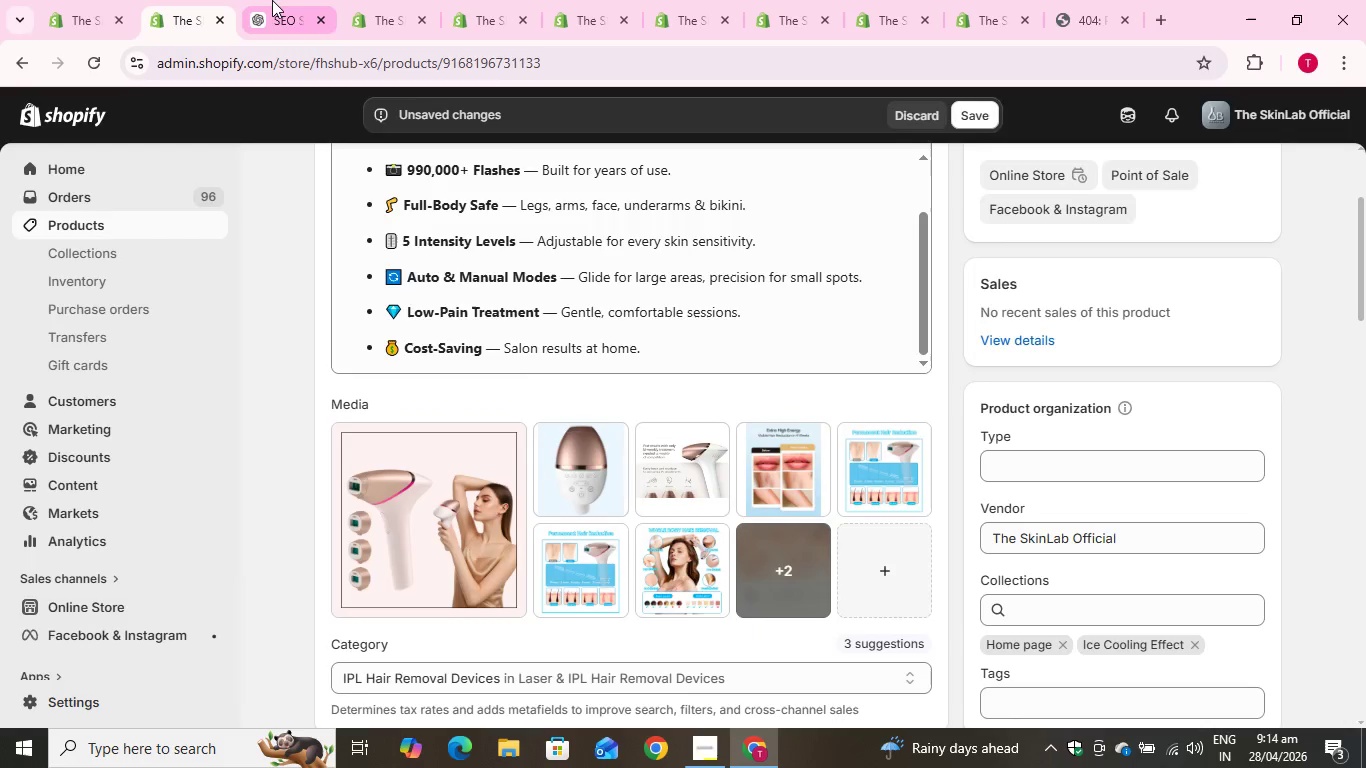 
left_click([272, 0])
 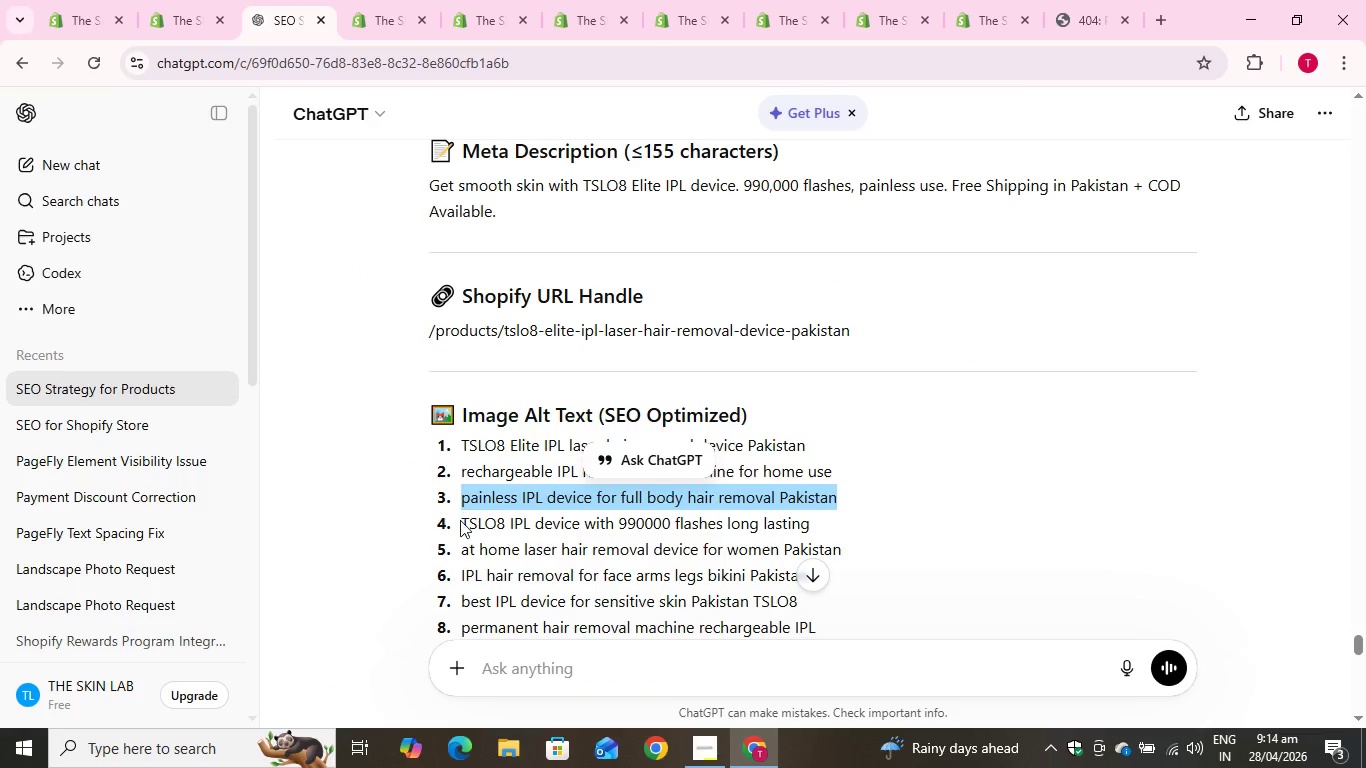 
left_click_drag(start_coordinate=[458, 523], to_coordinate=[870, 532])
 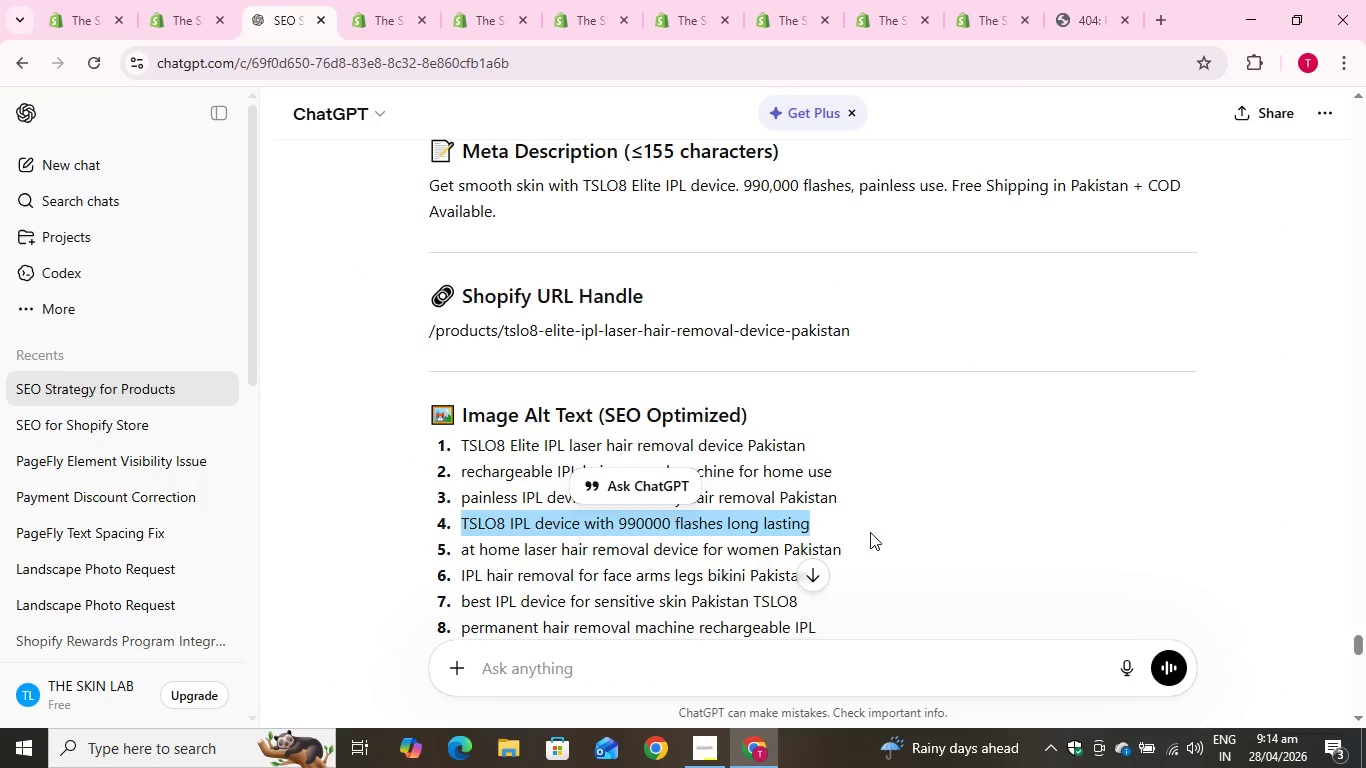 
key(Control+C)
 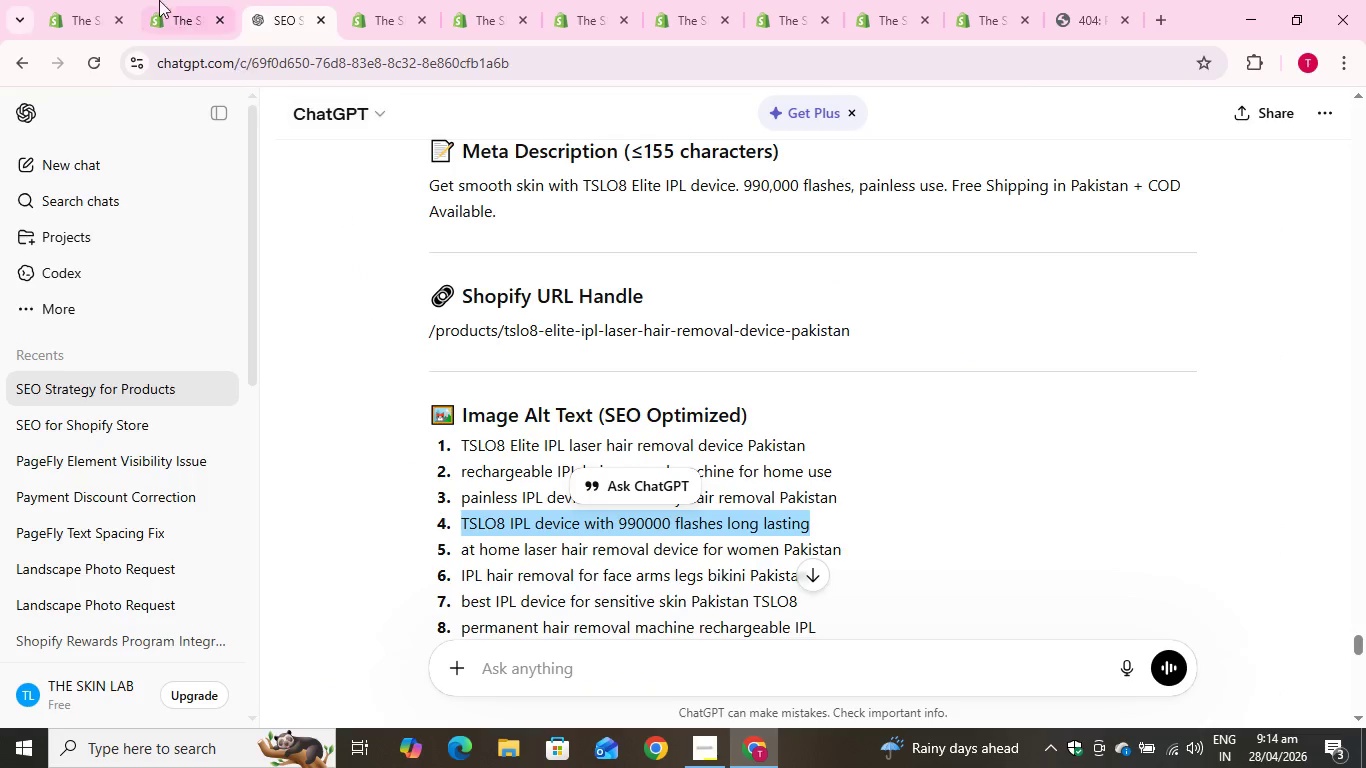 
key(Control+C)
 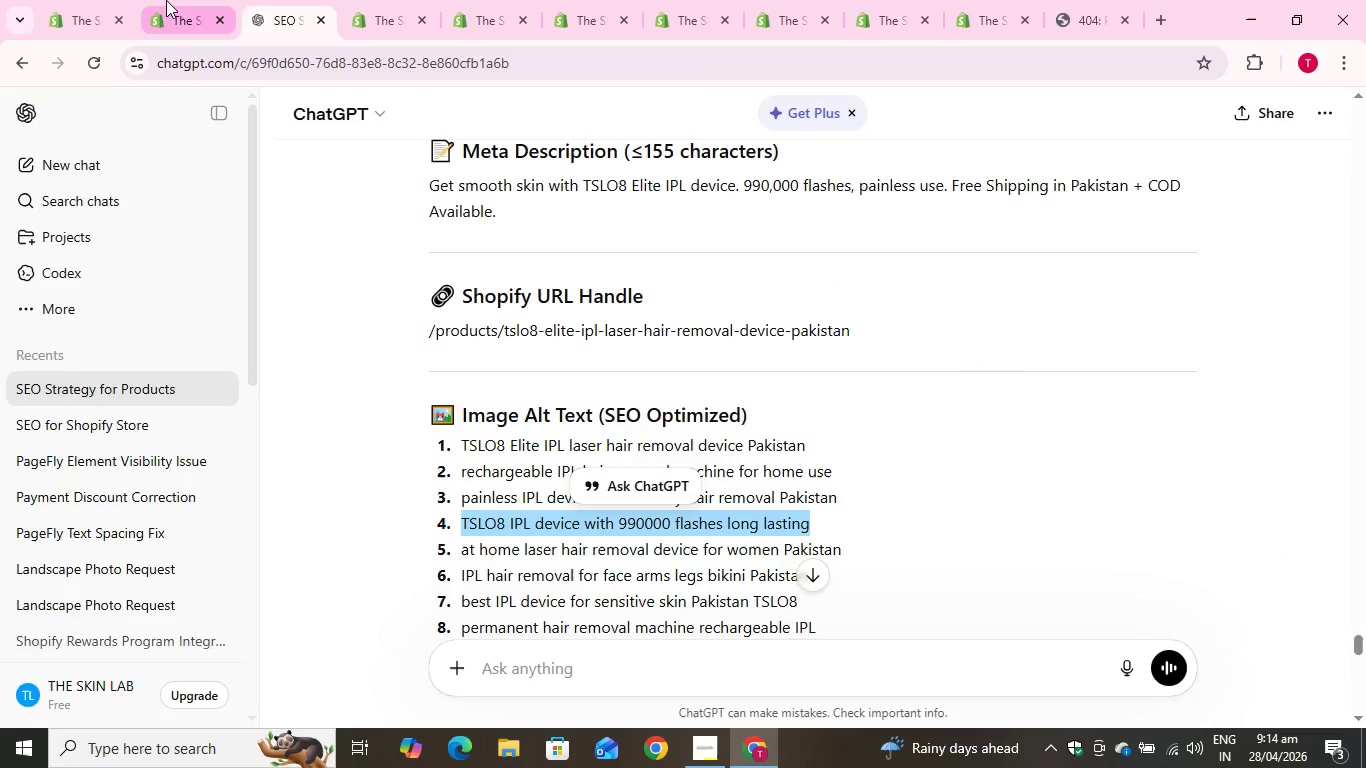 
left_click([166, 0])
 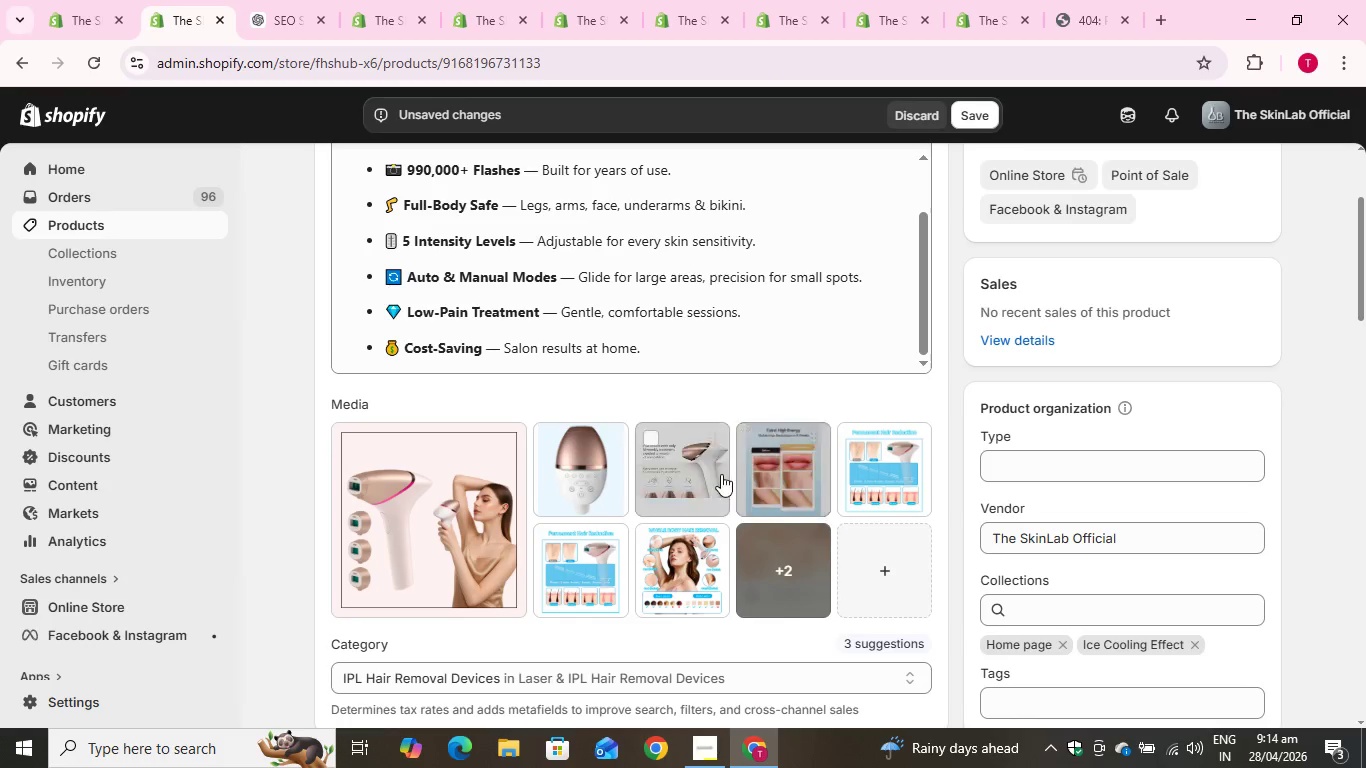 
left_click([787, 471])
 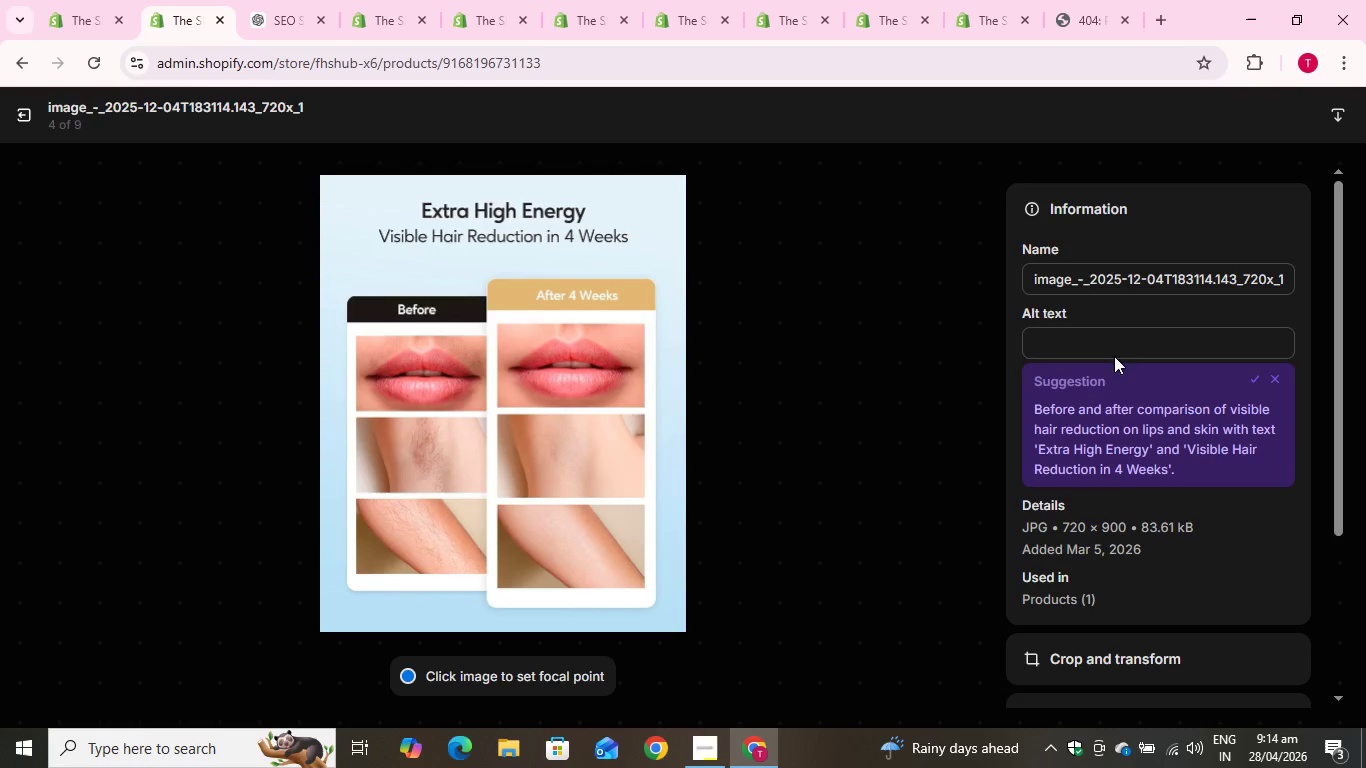 
left_click([1113, 346])
 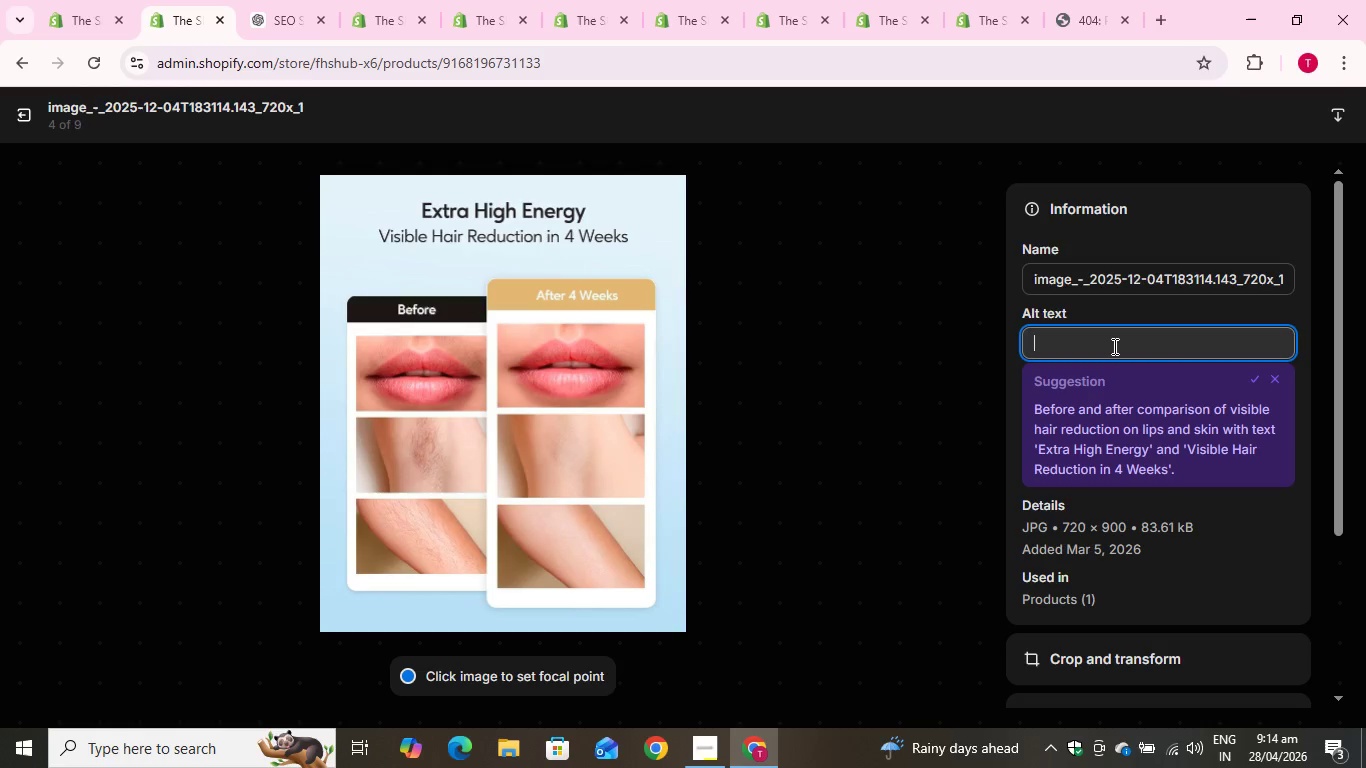 
key(Control+V)
 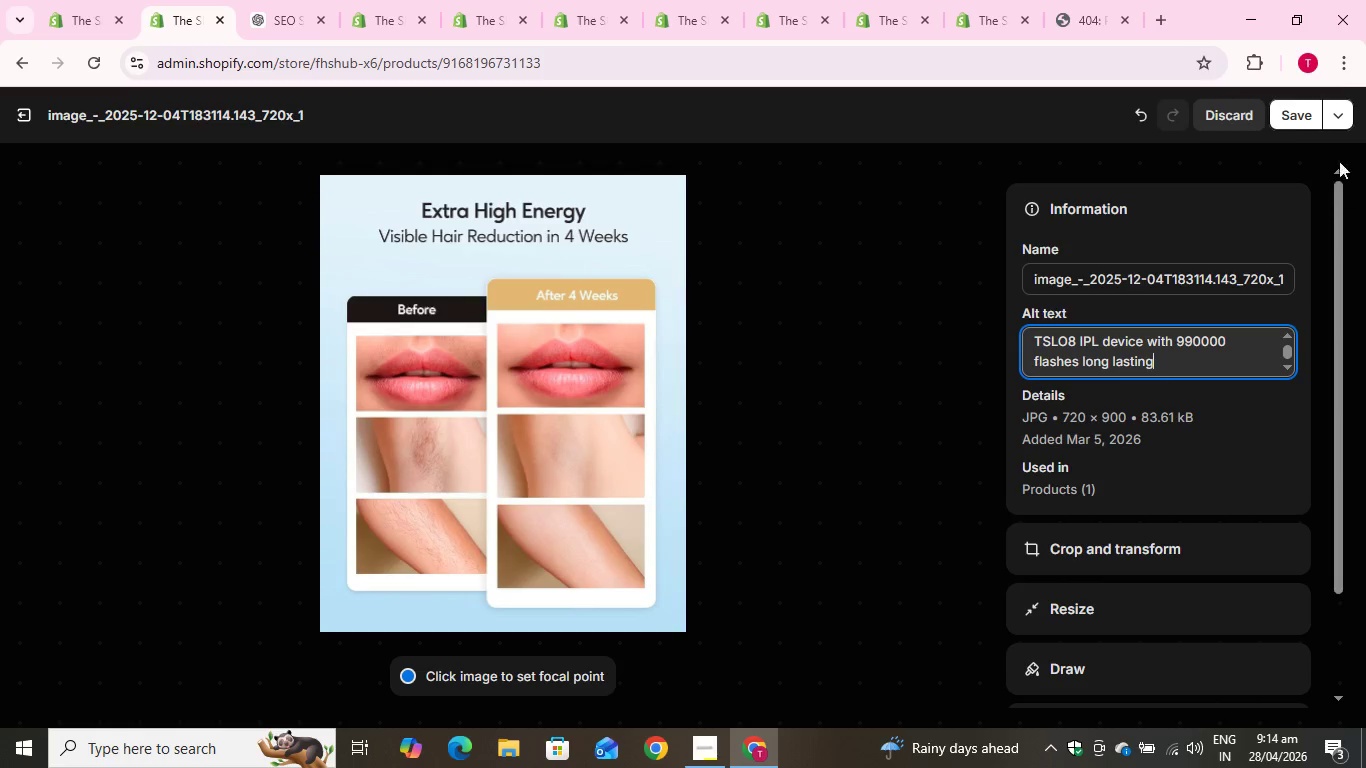 
left_click([1286, 117])
 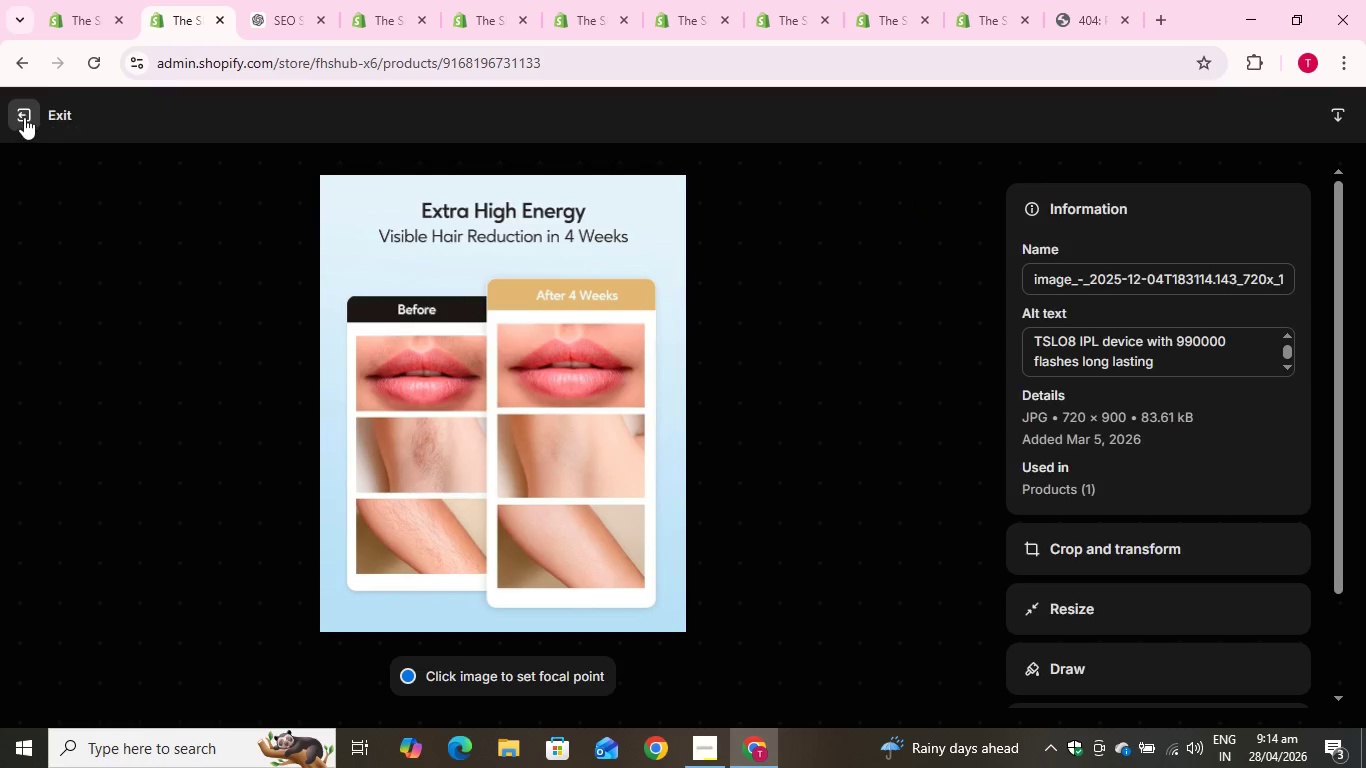 
left_click([24, 115])
 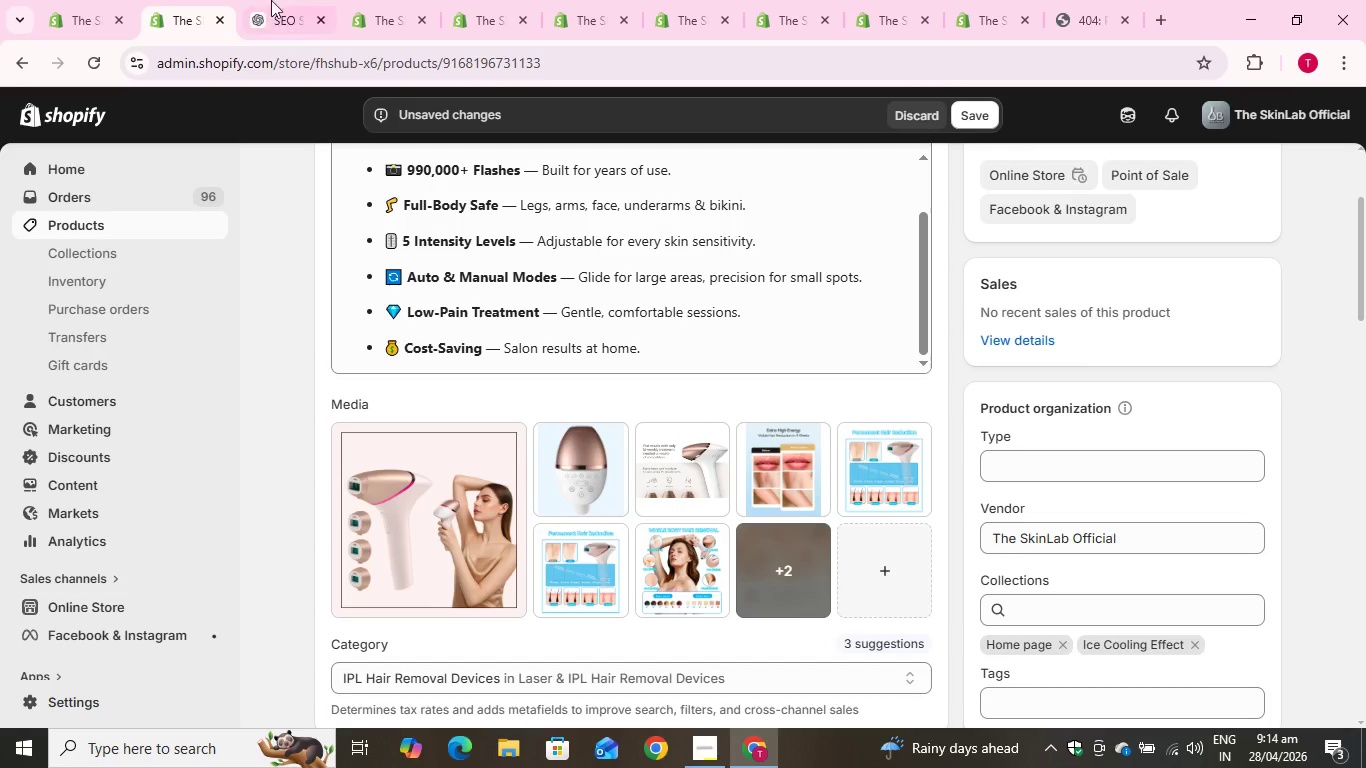 
left_click([300, 0])
 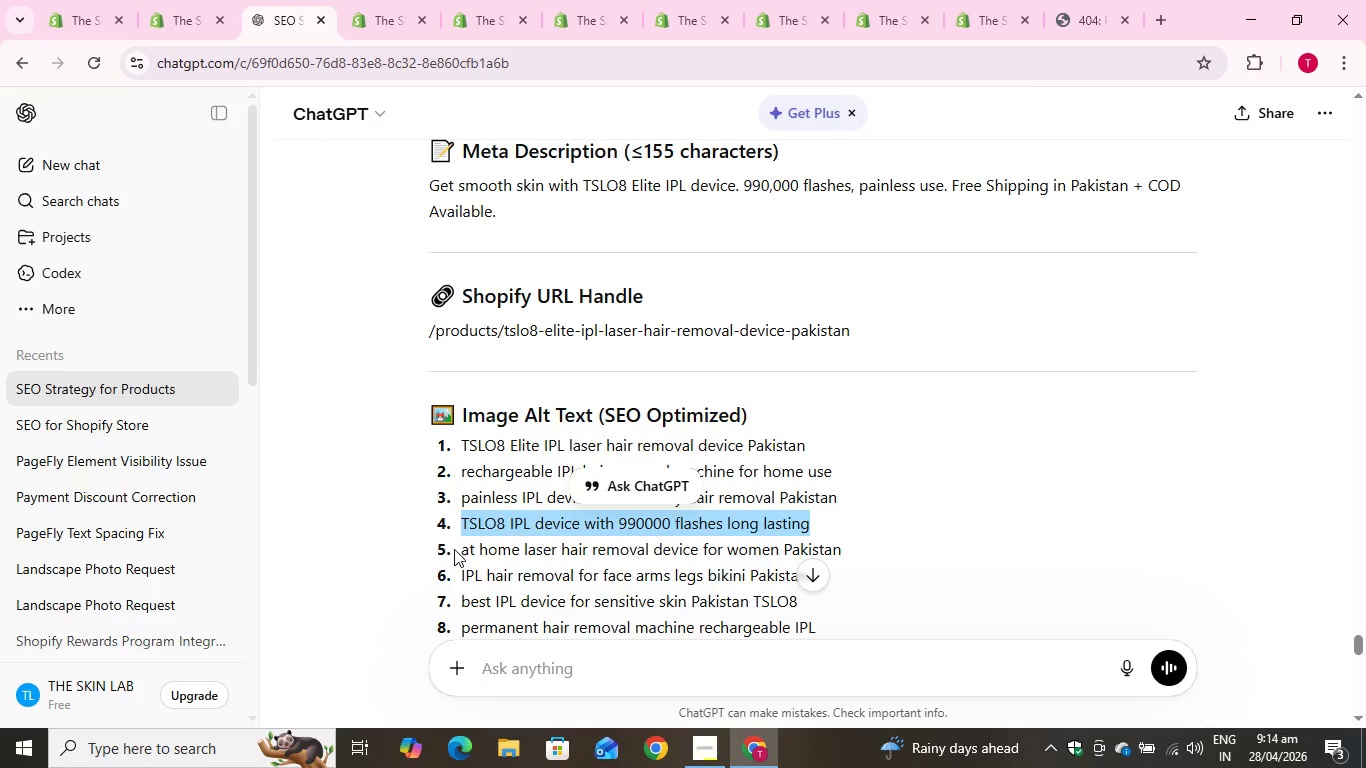 
left_click_drag(start_coordinate=[455, 550], to_coordinate=[885, 556])
 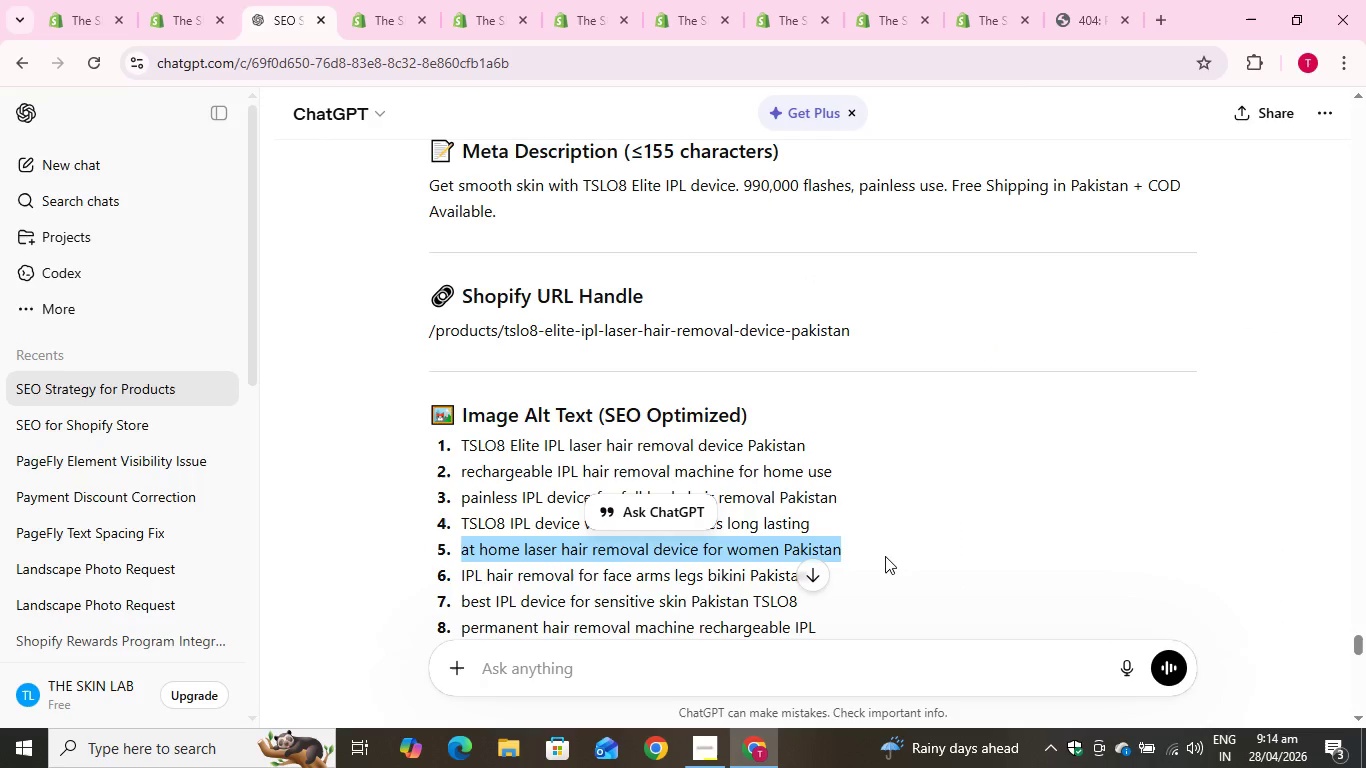 
key(Control+C)
 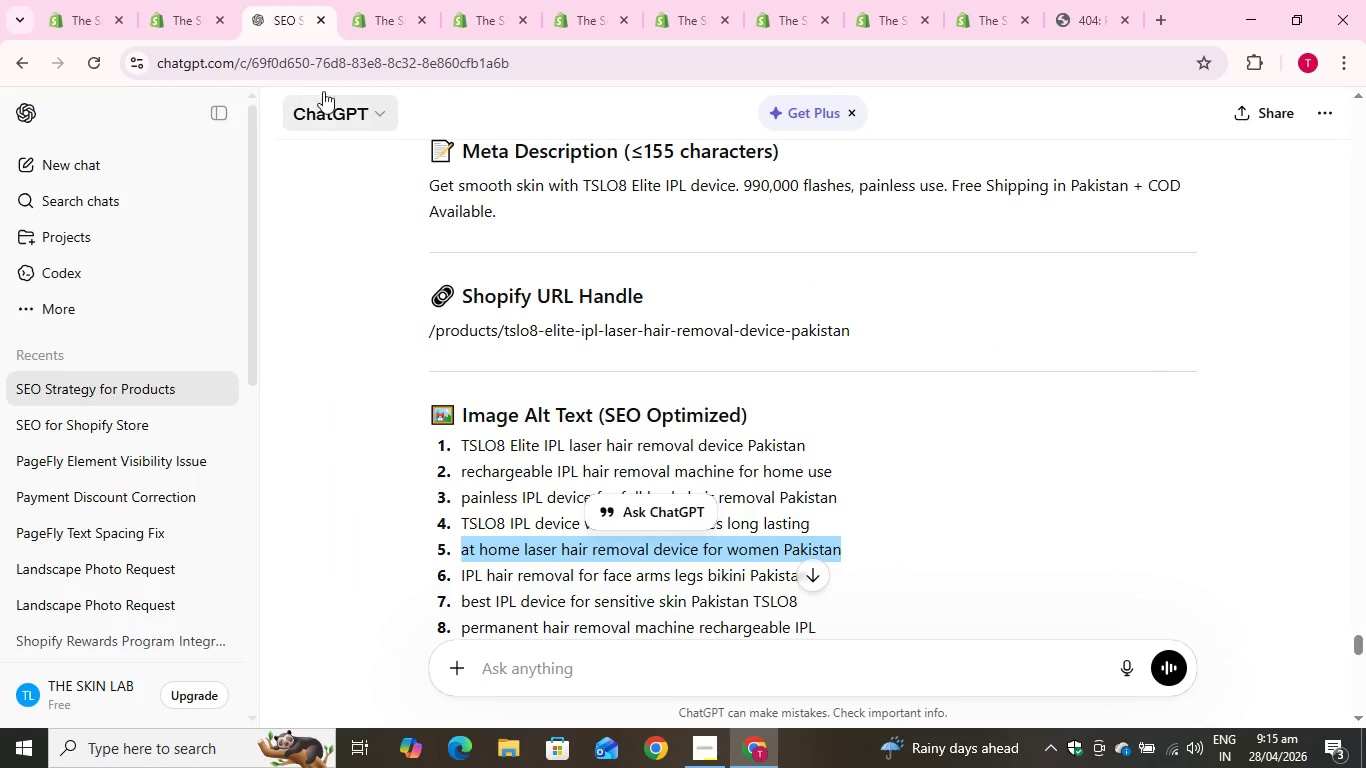 
key(Control+C)
 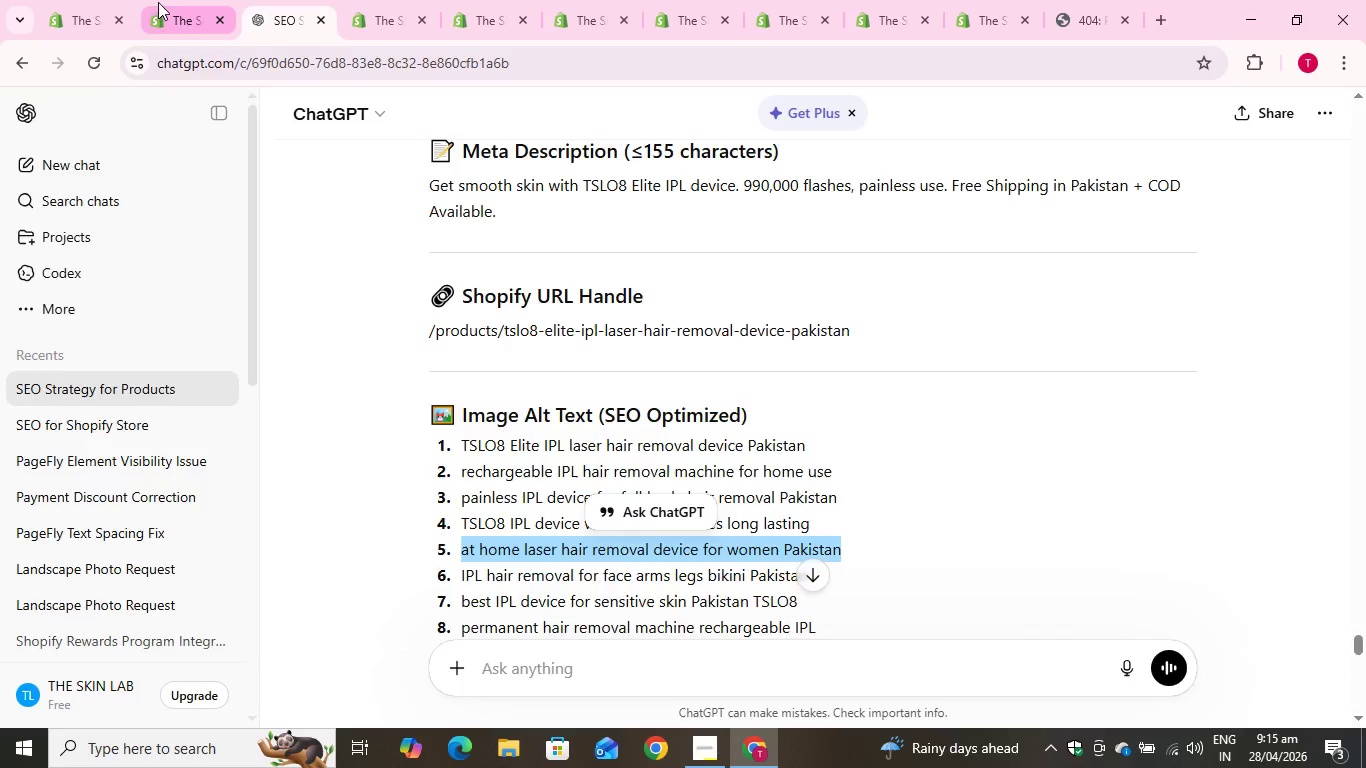 
left_click([158, 2])
 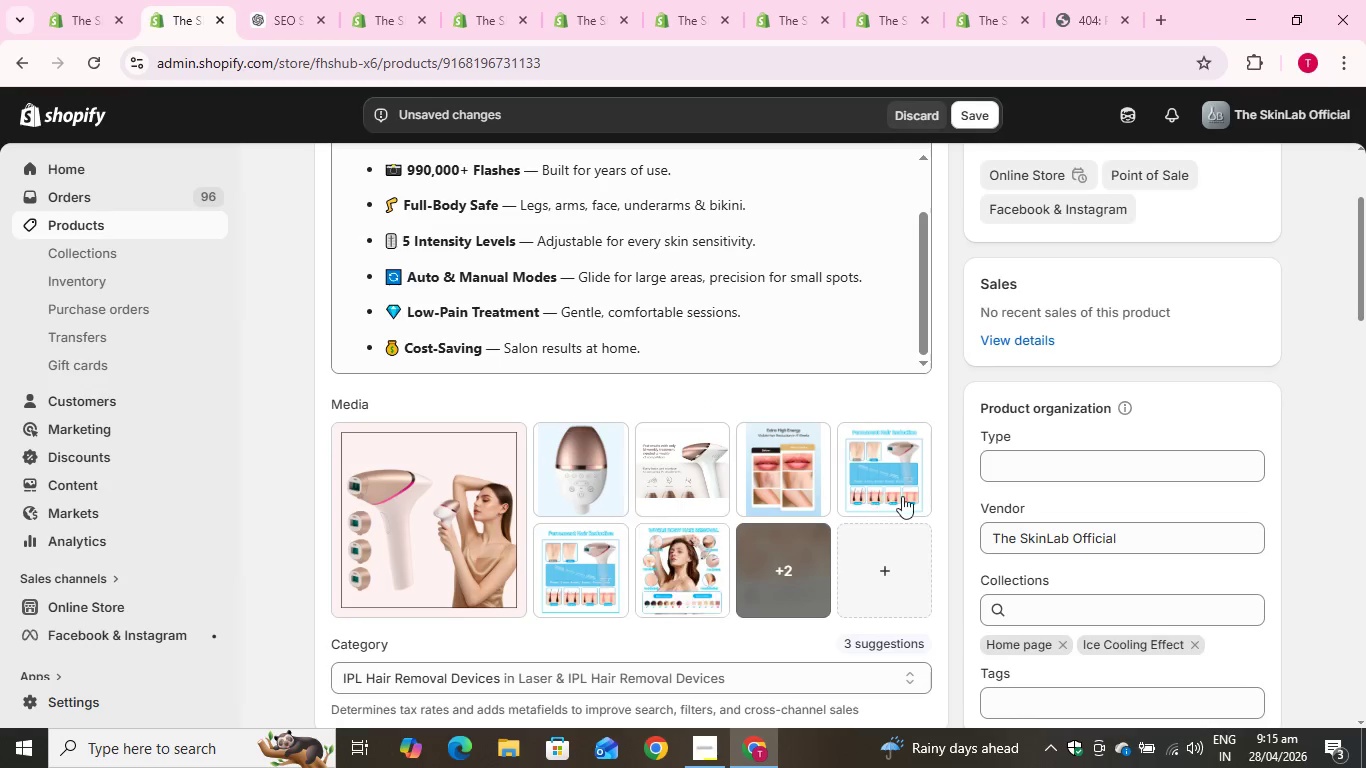 
left_click([902, 495])
 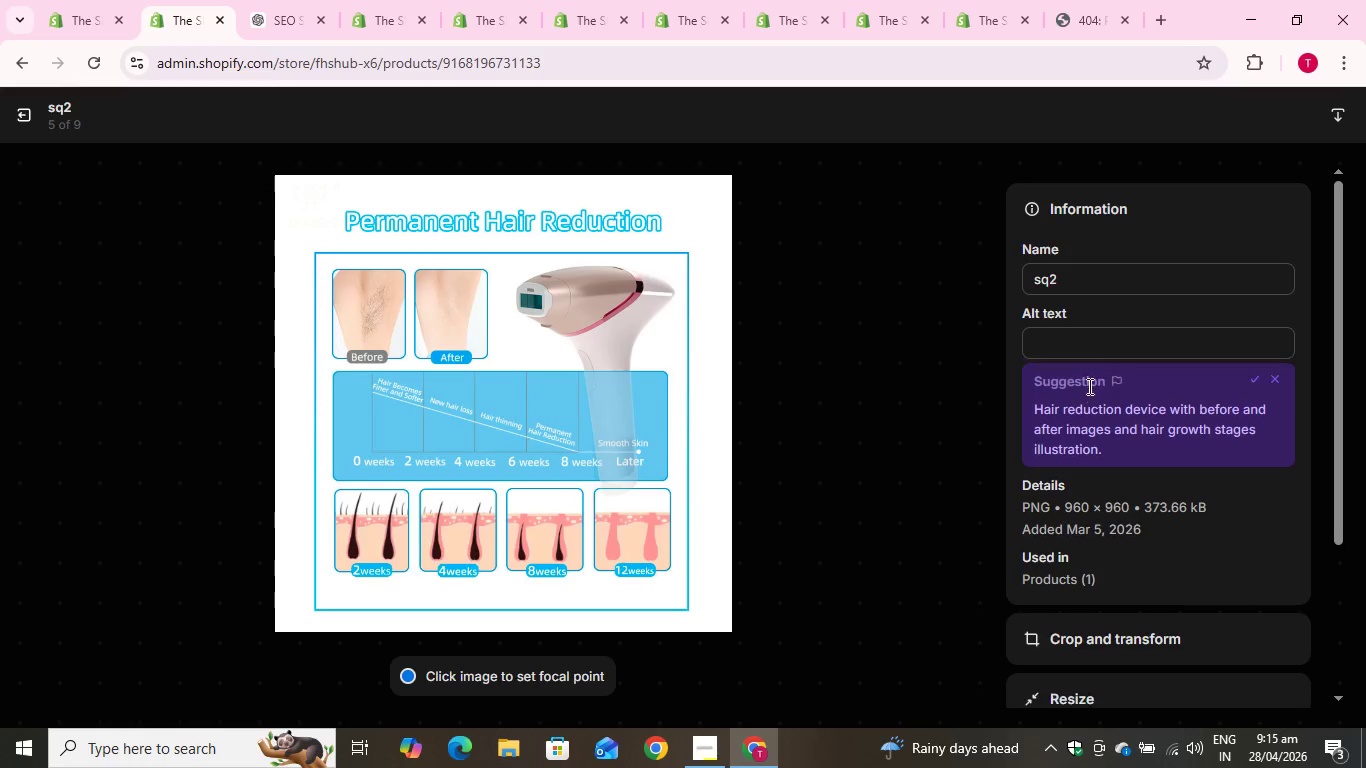 
left_click([1089, 345])
 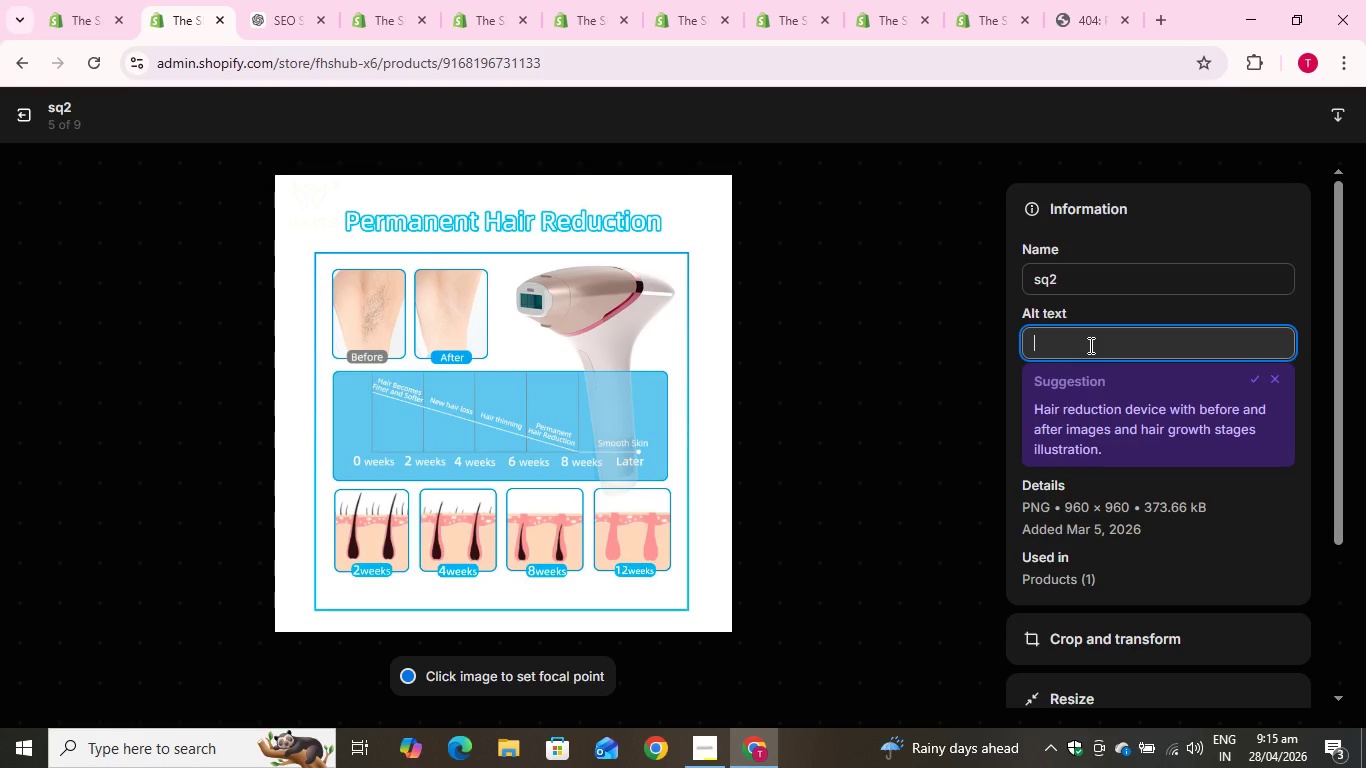 
key(Control+V)
 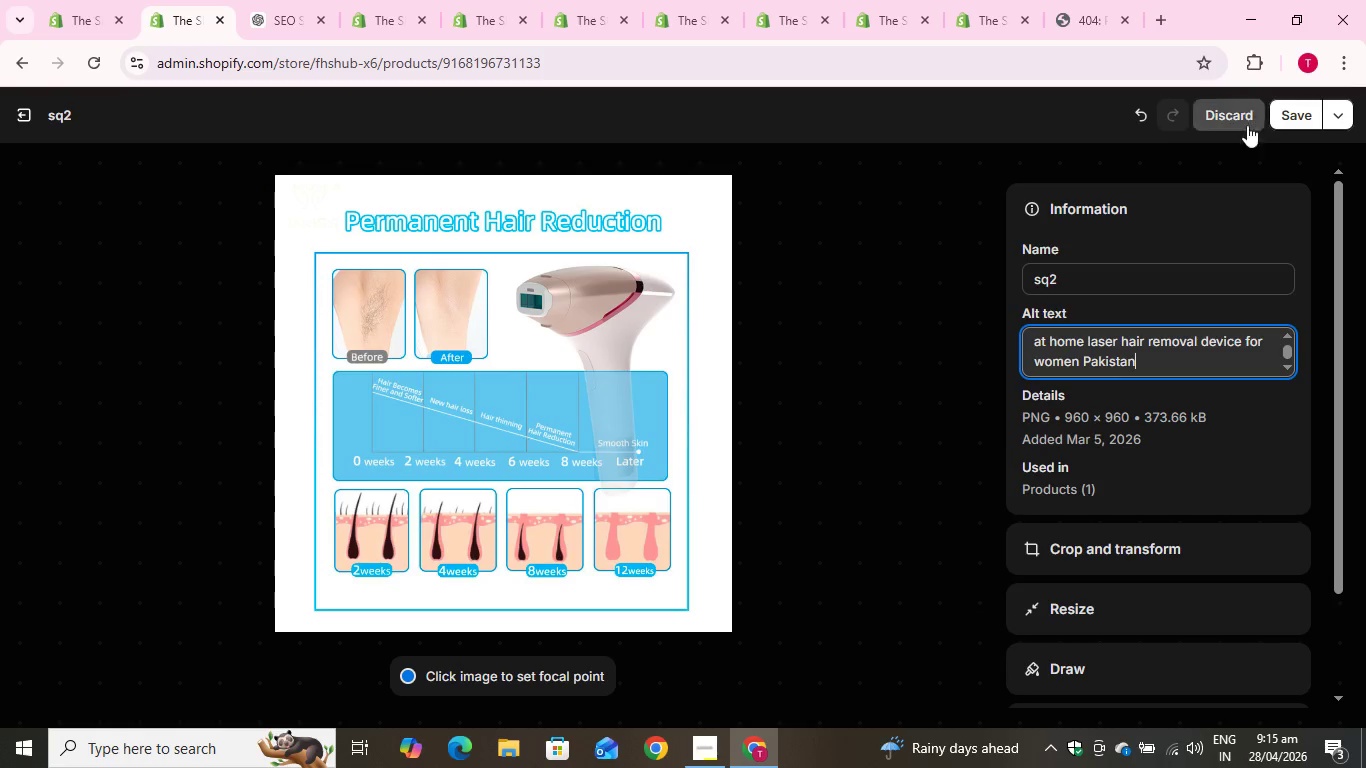 
left_click([1296, 114])
 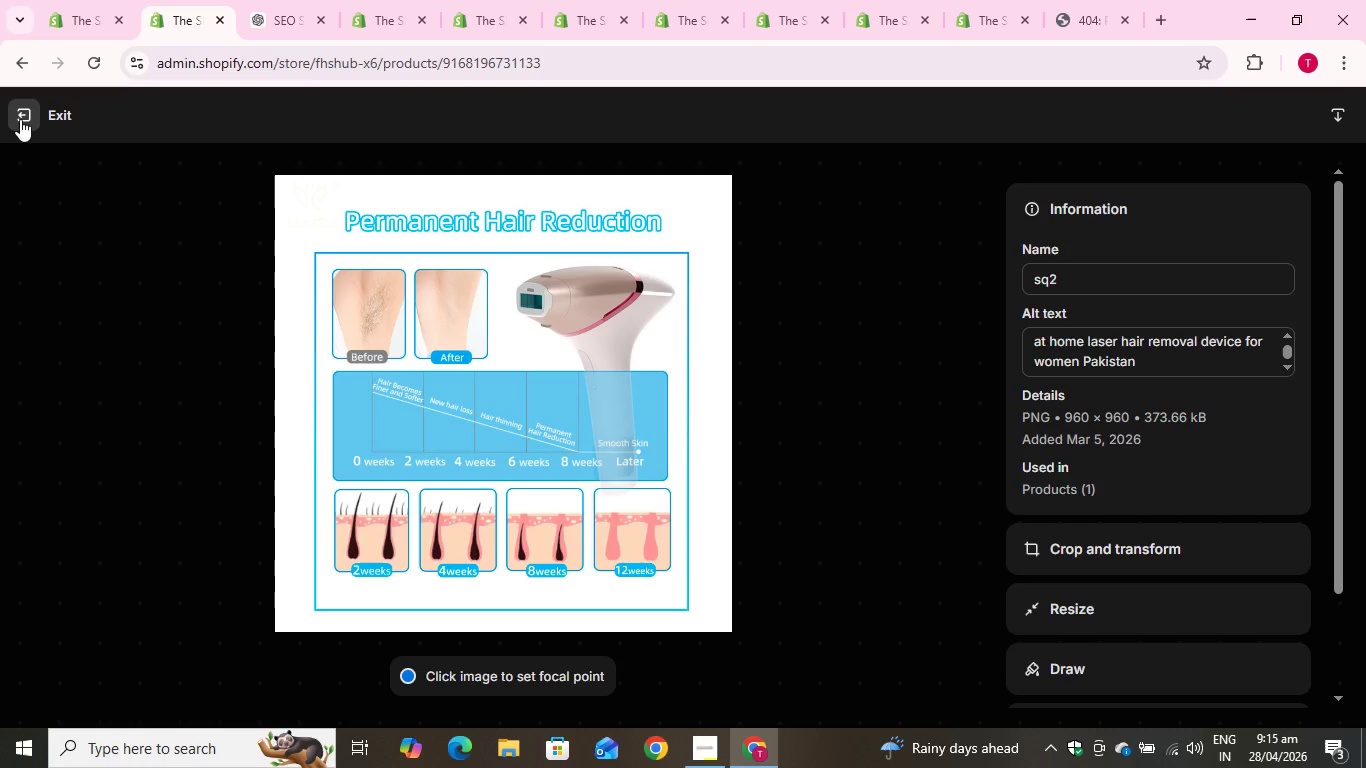 
left_click([20, 119])
 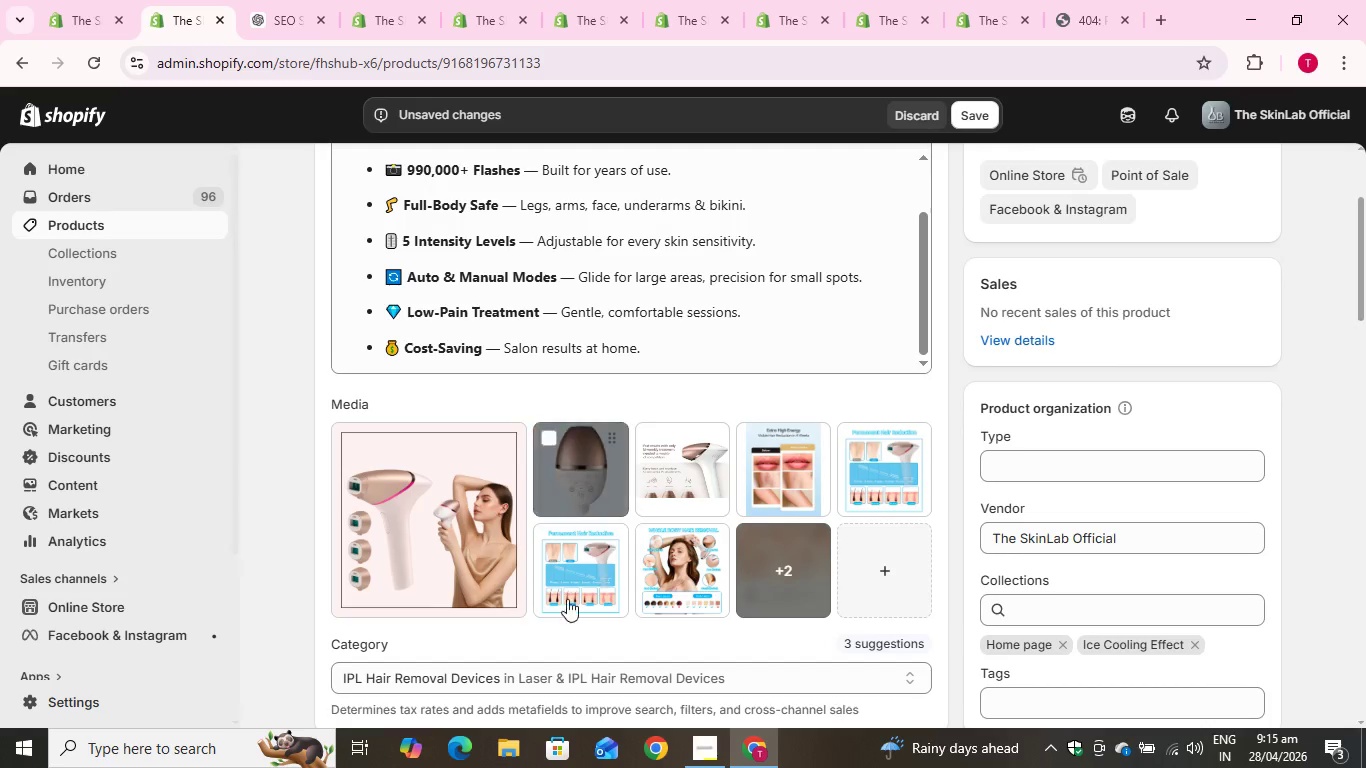 
left_click([577, 586])
 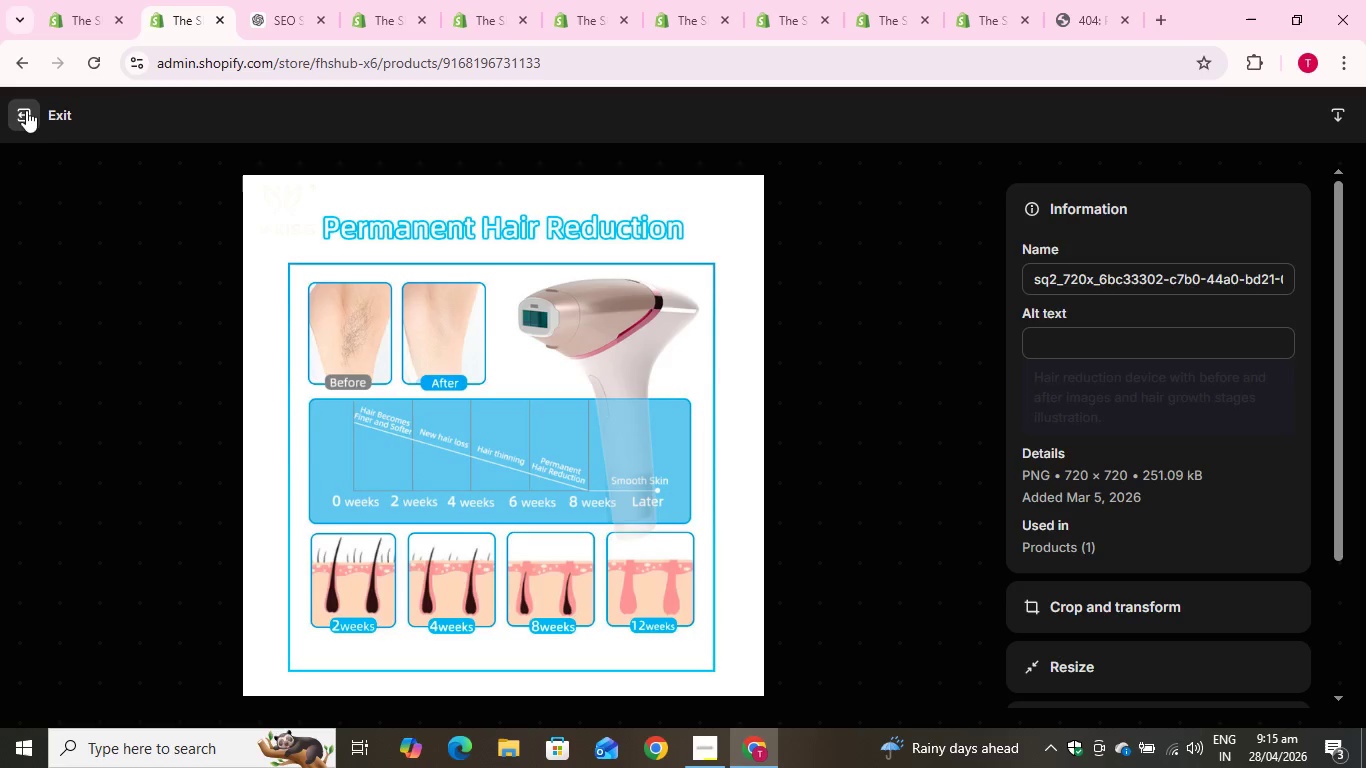 
left_click([25, 110])
 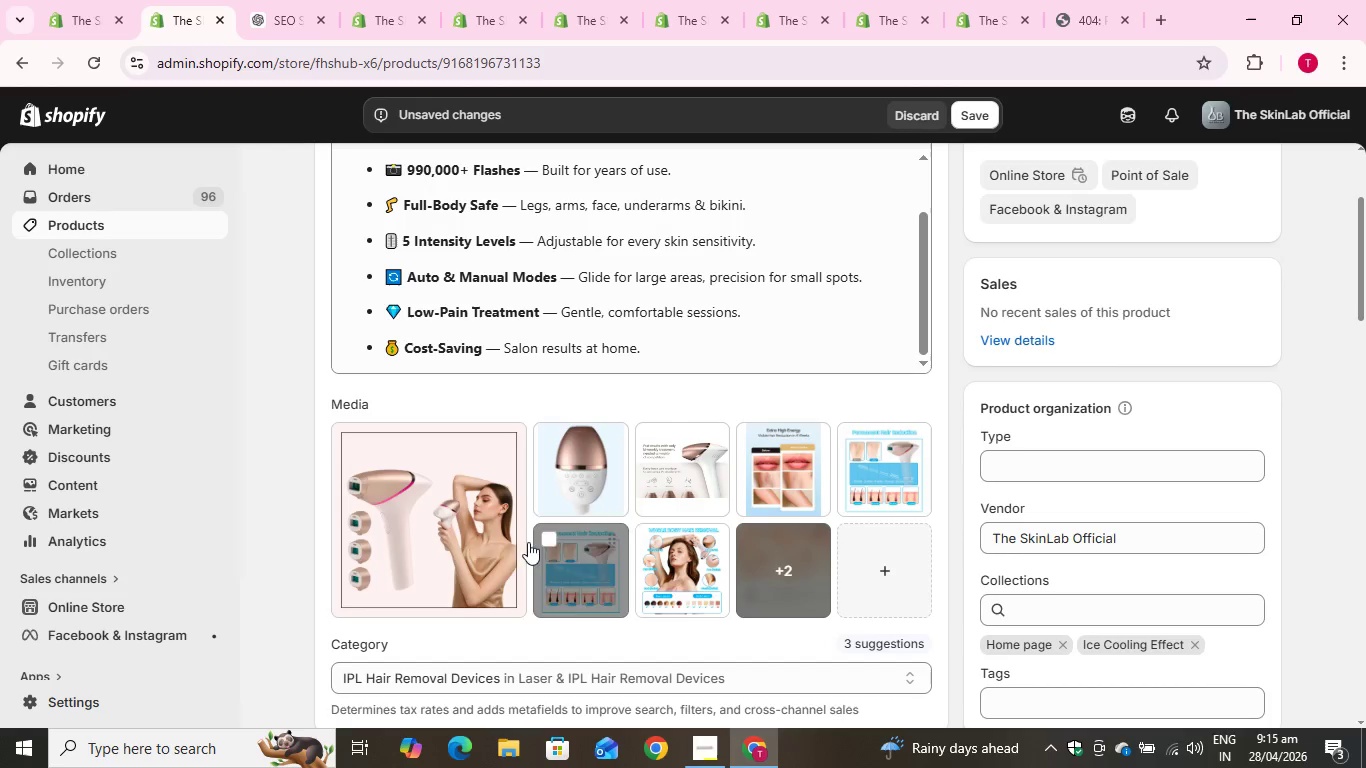 
left_click([545, 529])
 